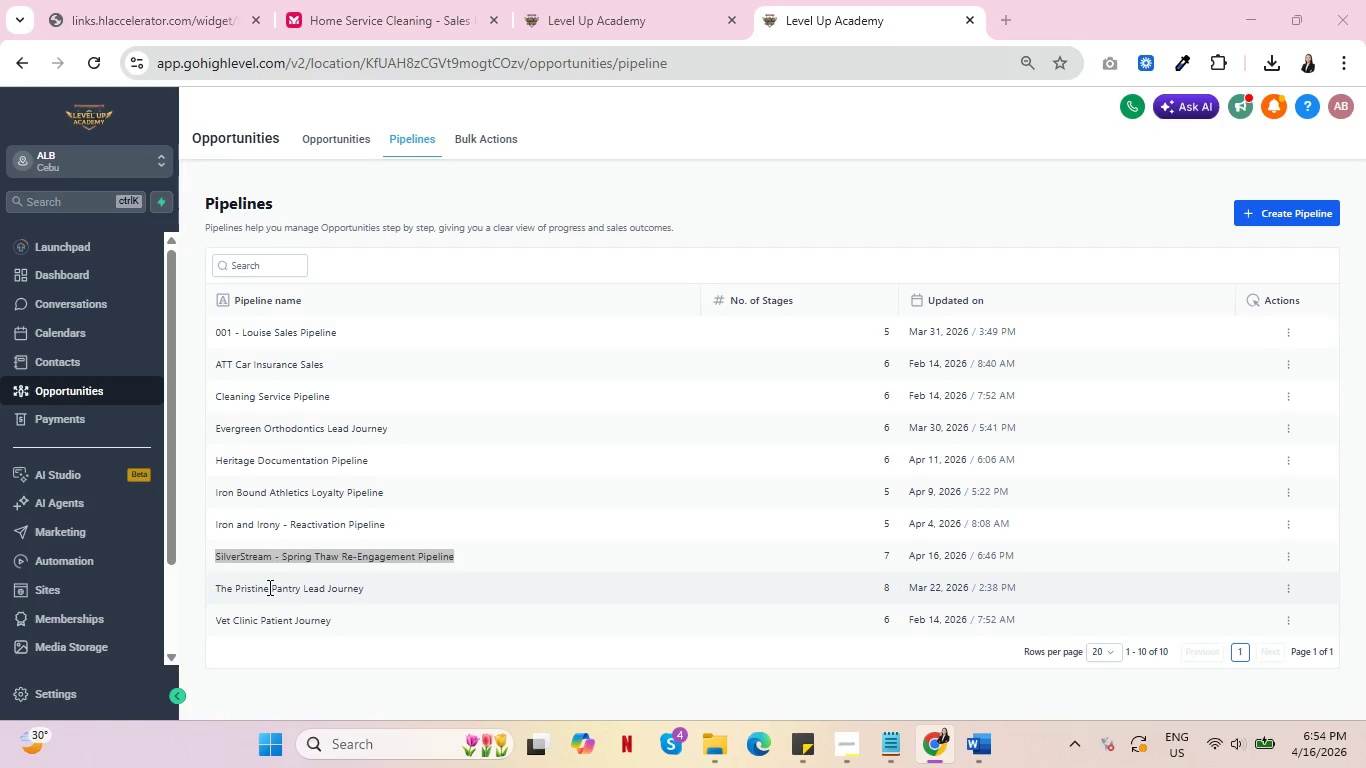 
key(Alt+Tab)
 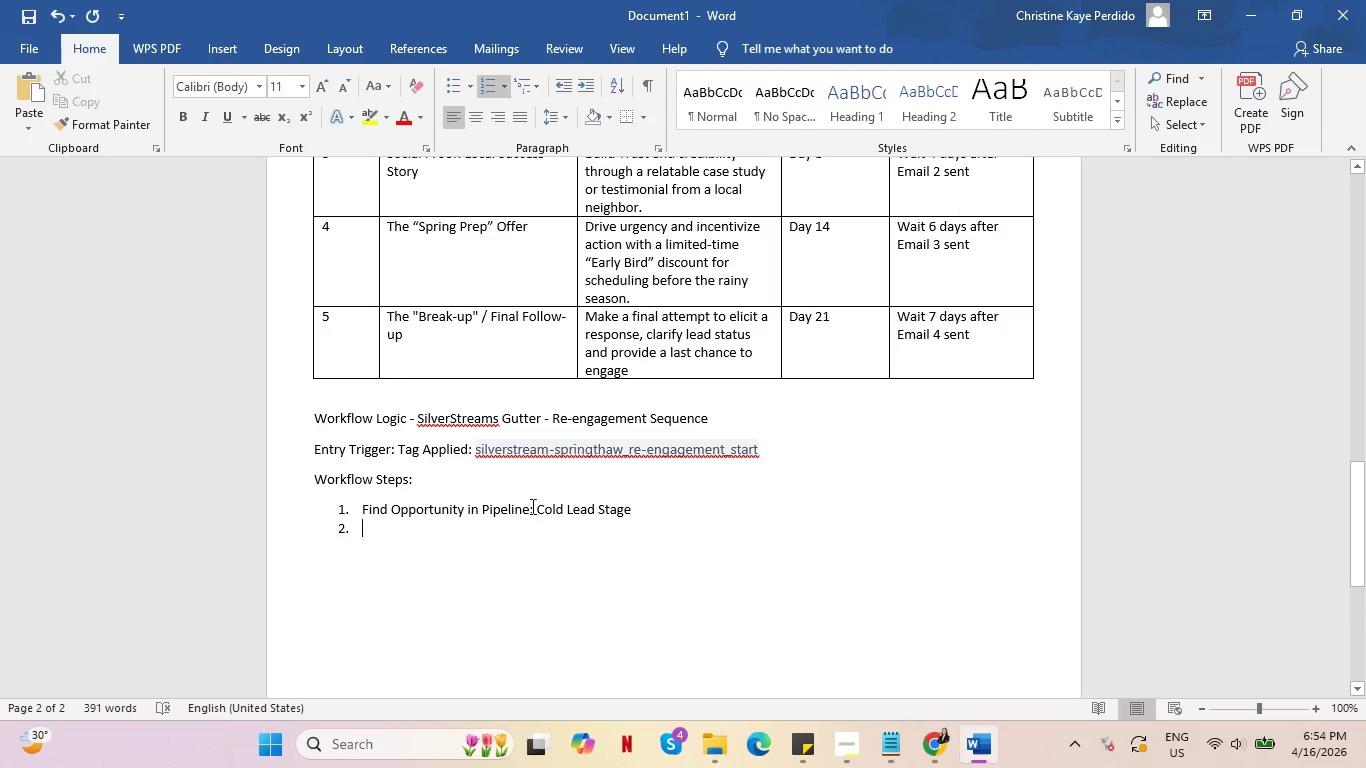 
left_click([536, 500])
 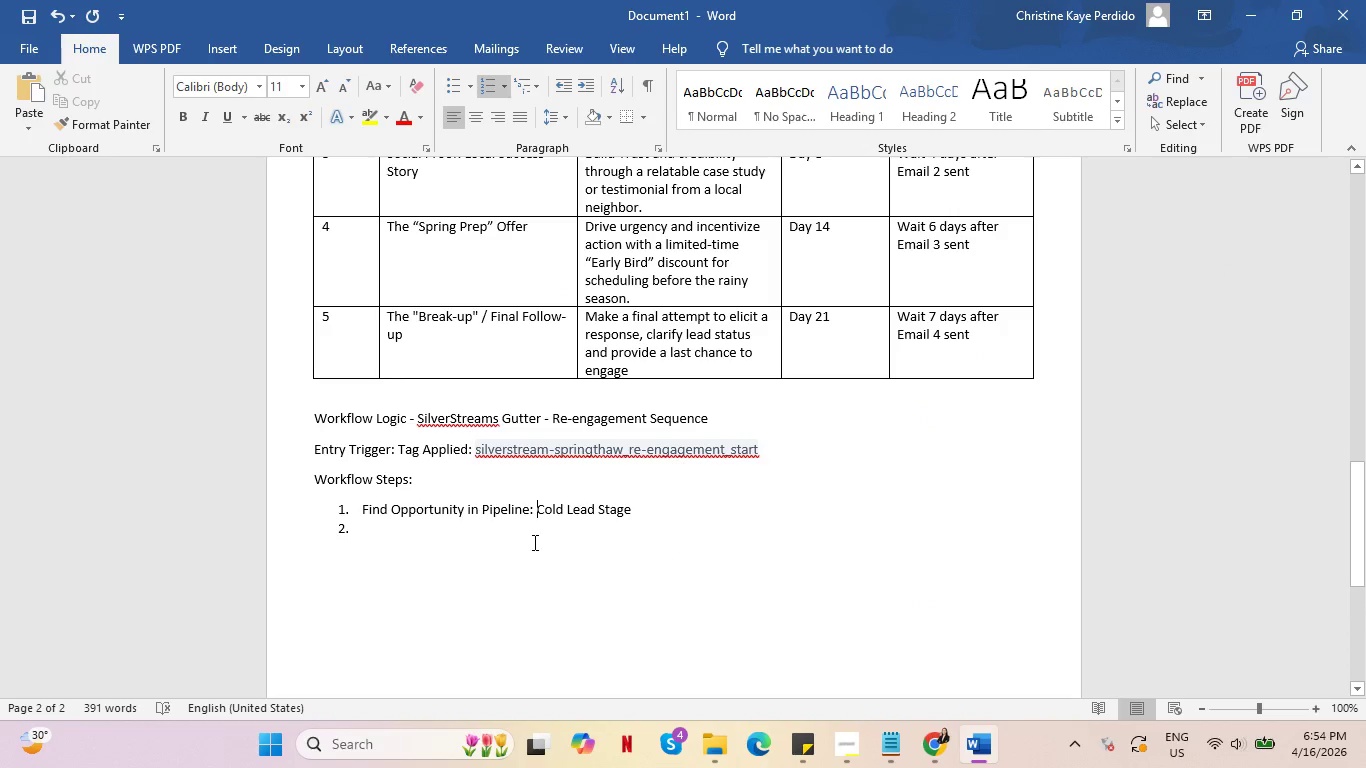 
key(Control+V)
 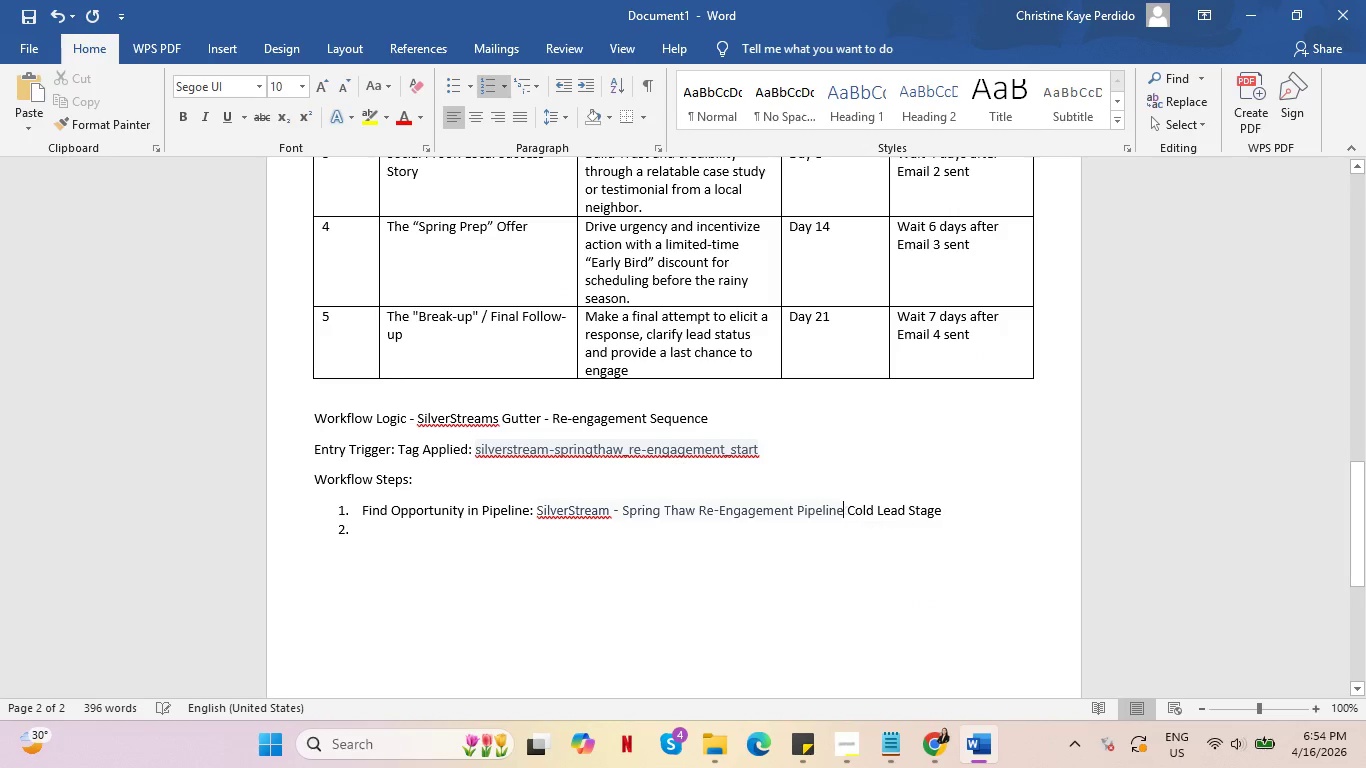 
type( under )
 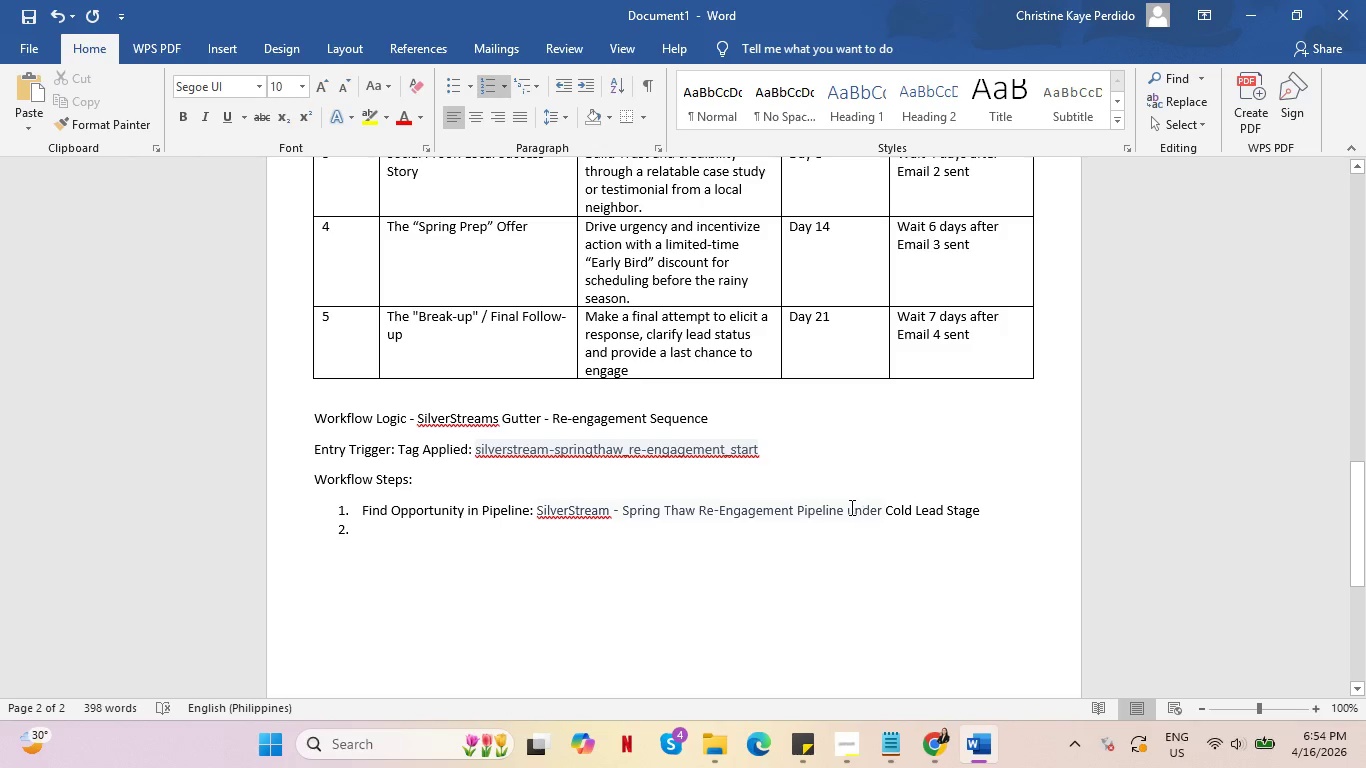 
left_click_drag(start_coordinate=[849, 507], to_coordinate=[885, 510])
 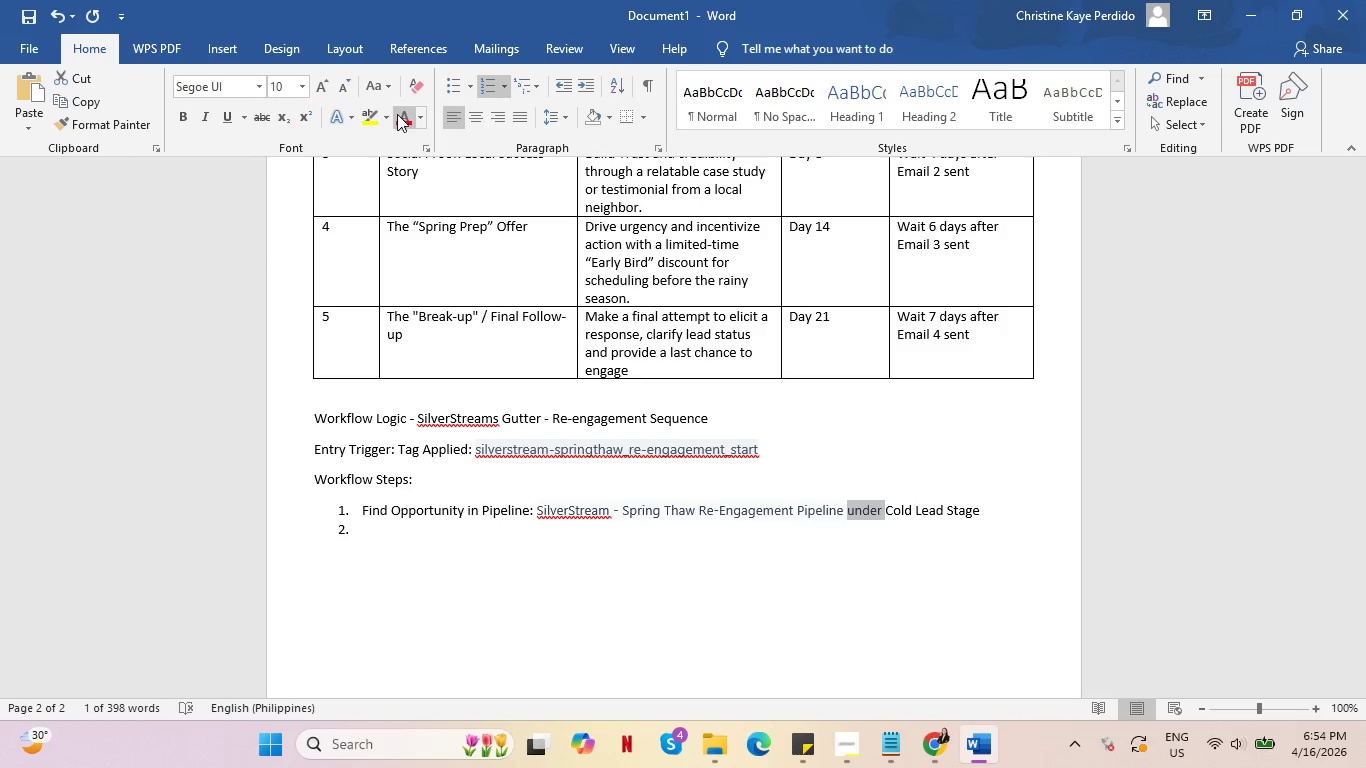 
mouse_move([376, 117])
 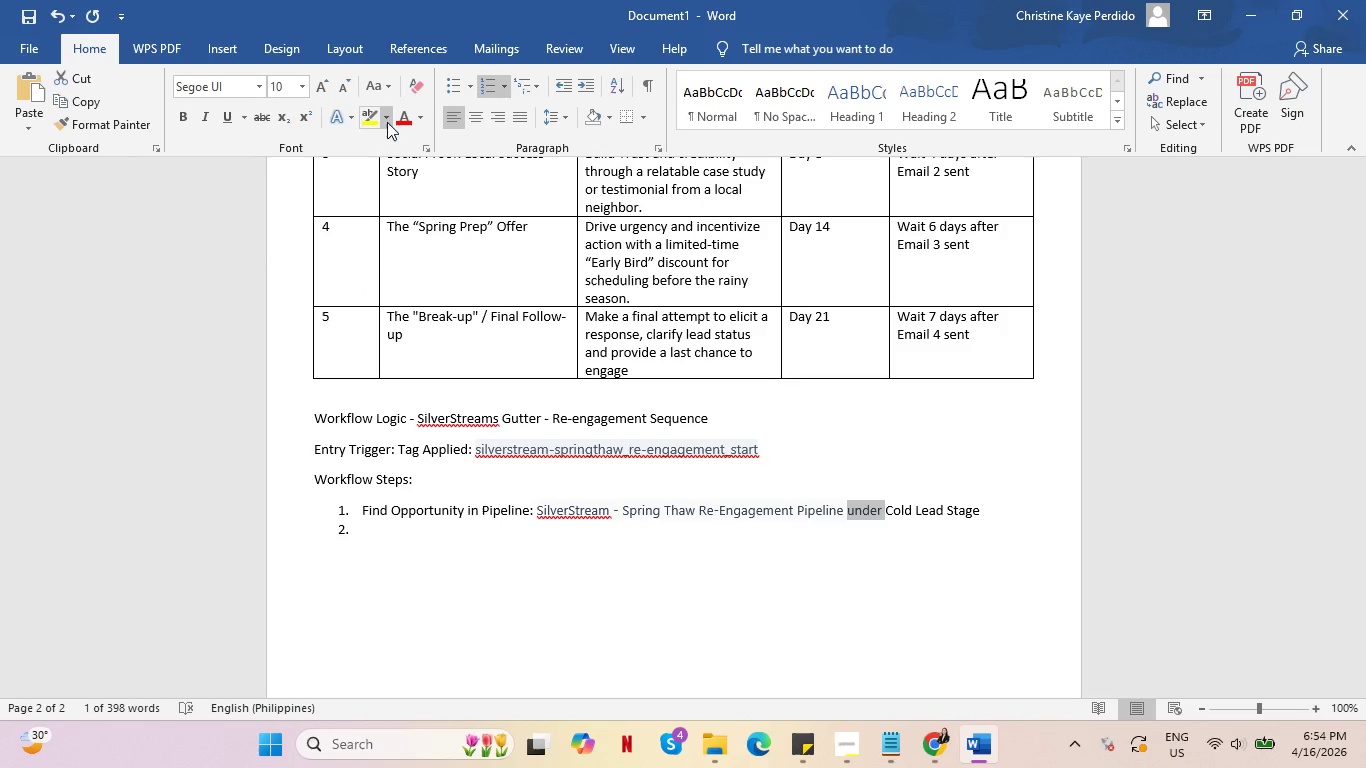 
left_click([387, 122])
 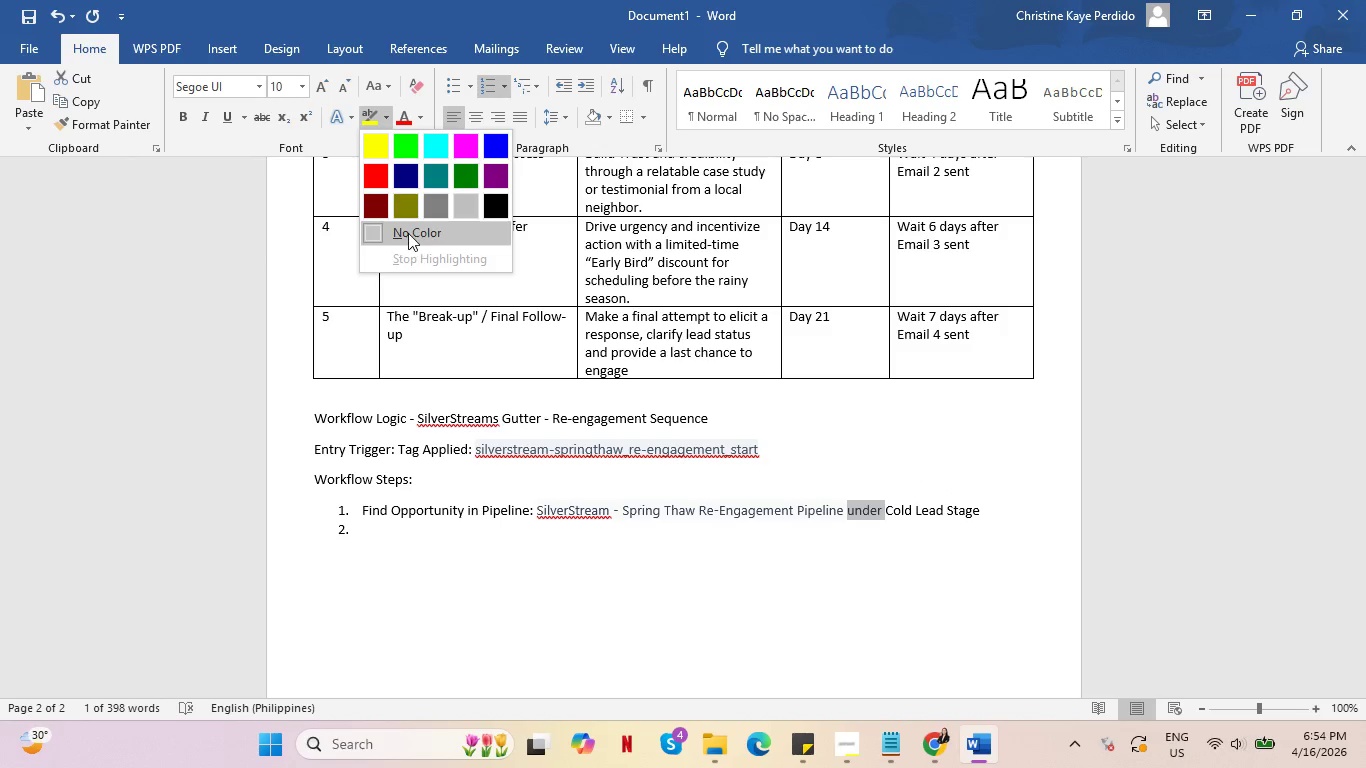 
left_click([408, 233])
 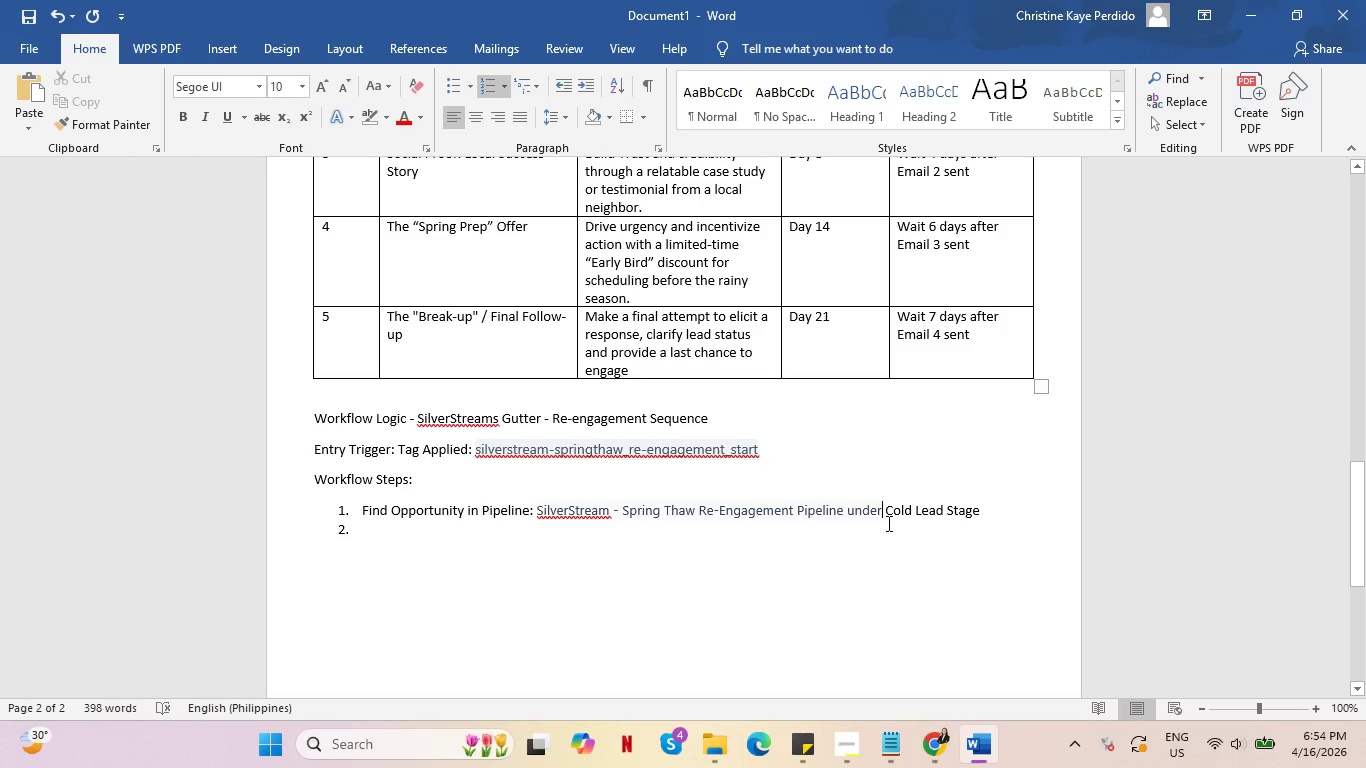 
left_click_drag(start_coordinate=[884, 510], to_coordinate=[847, 510])
 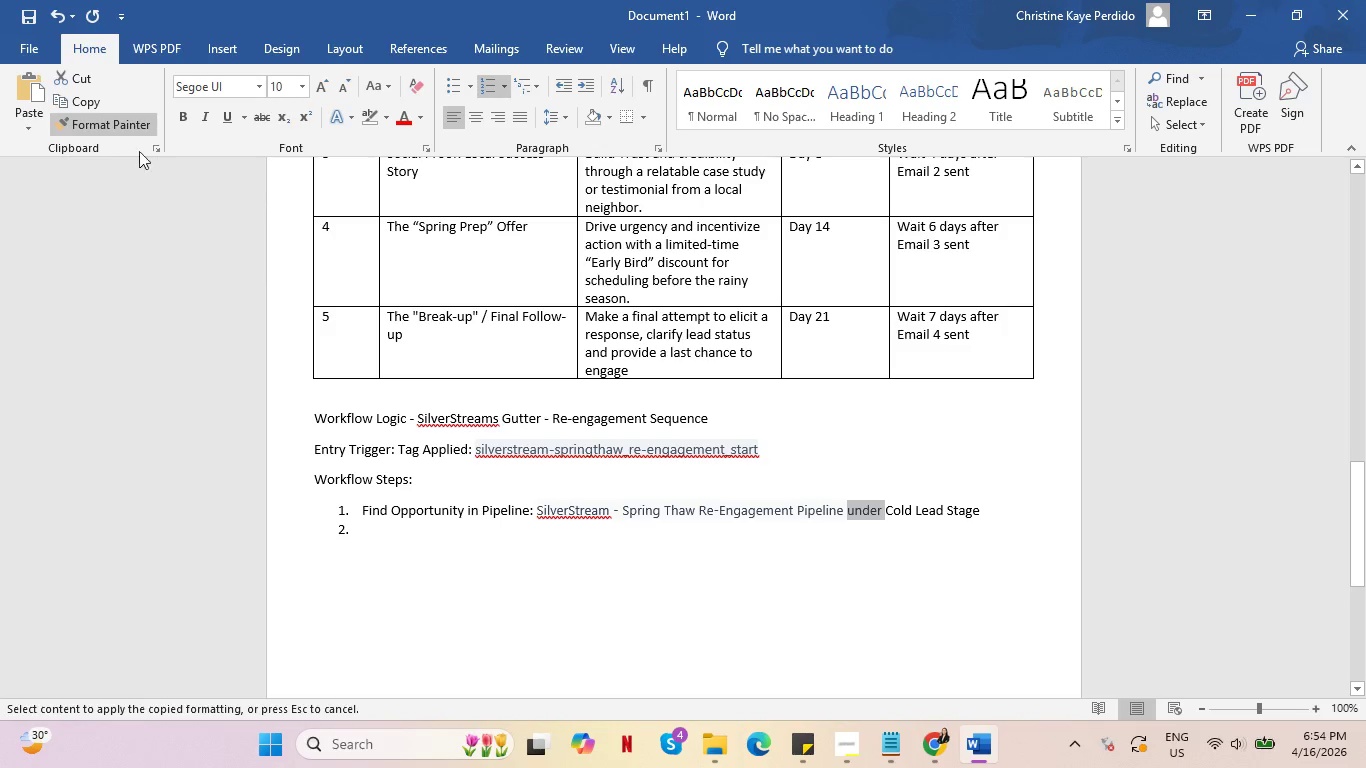 
left_click([97, 123])
 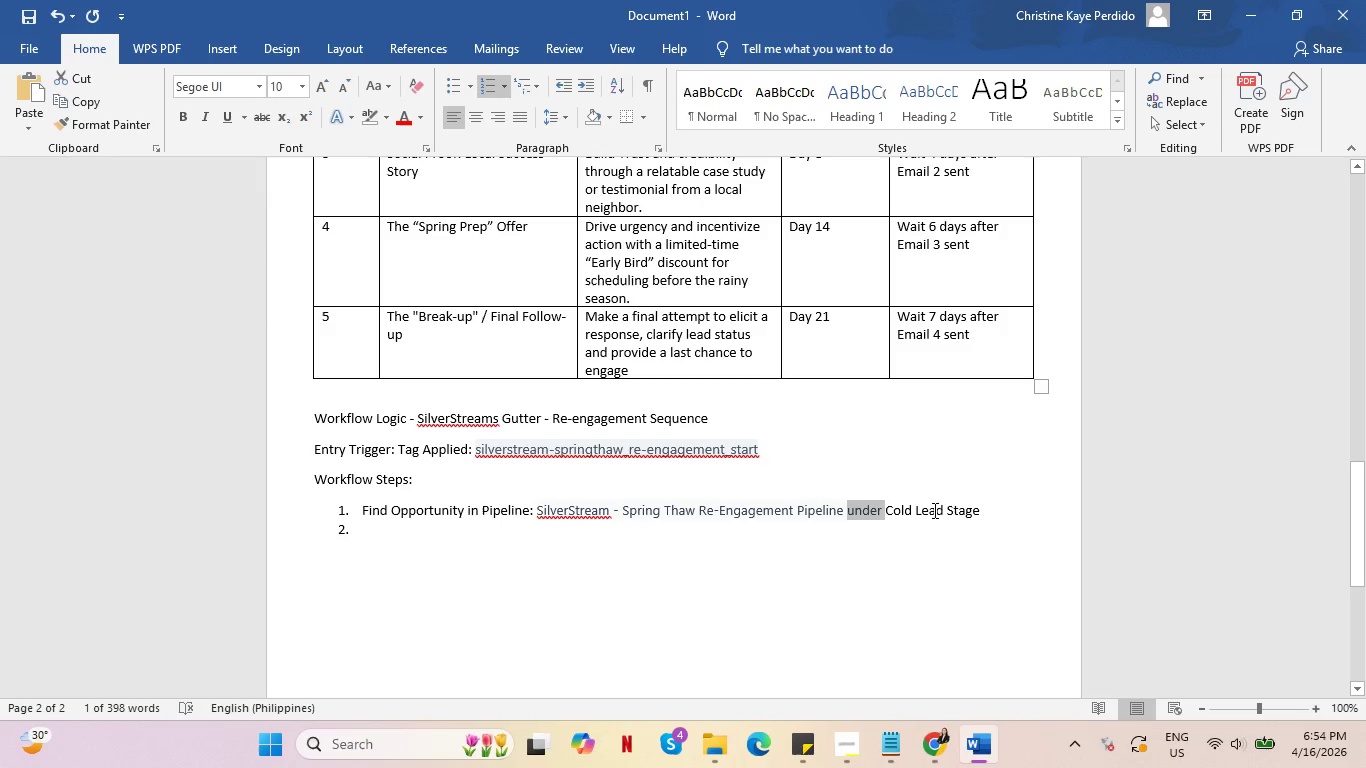 
left_click([957, 510])
 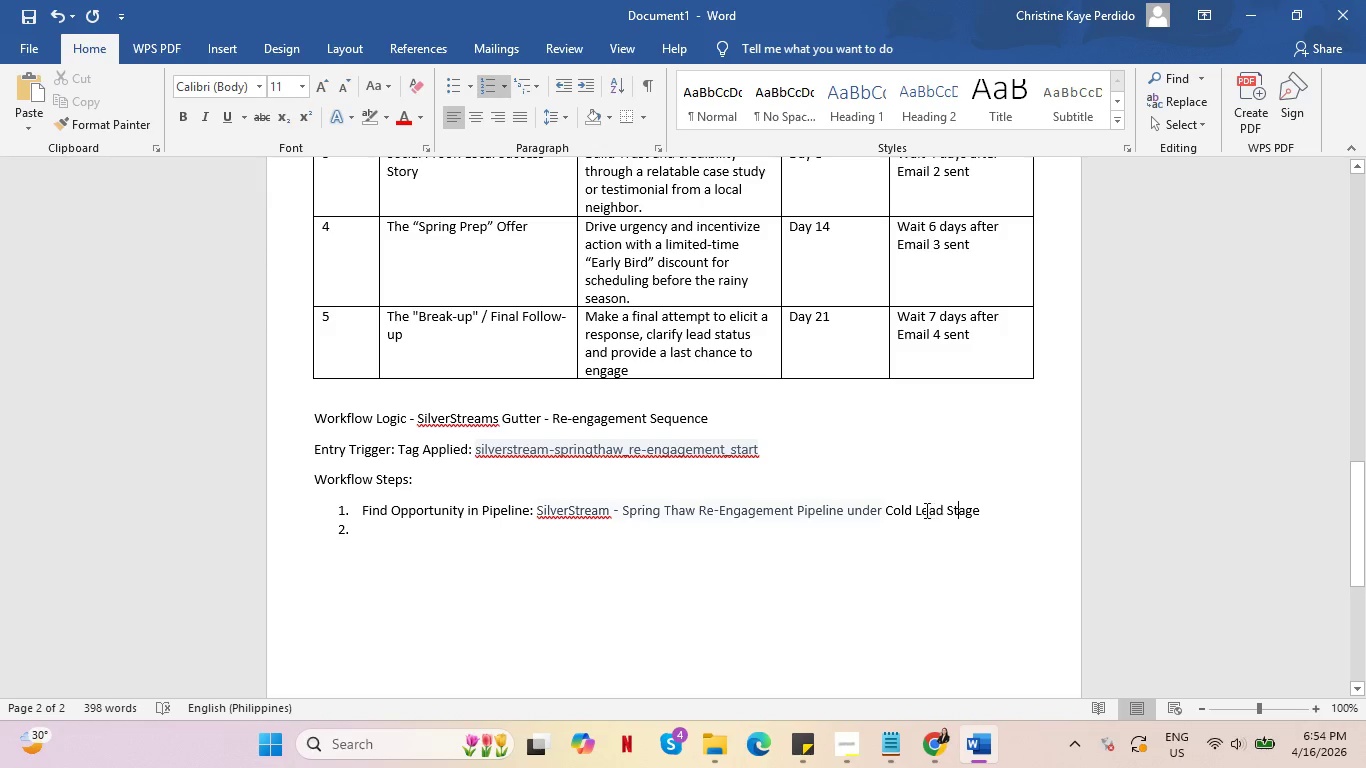 
left_click_drag(start_coordinate=[924, 510], to_coordinate=[892, 506])
 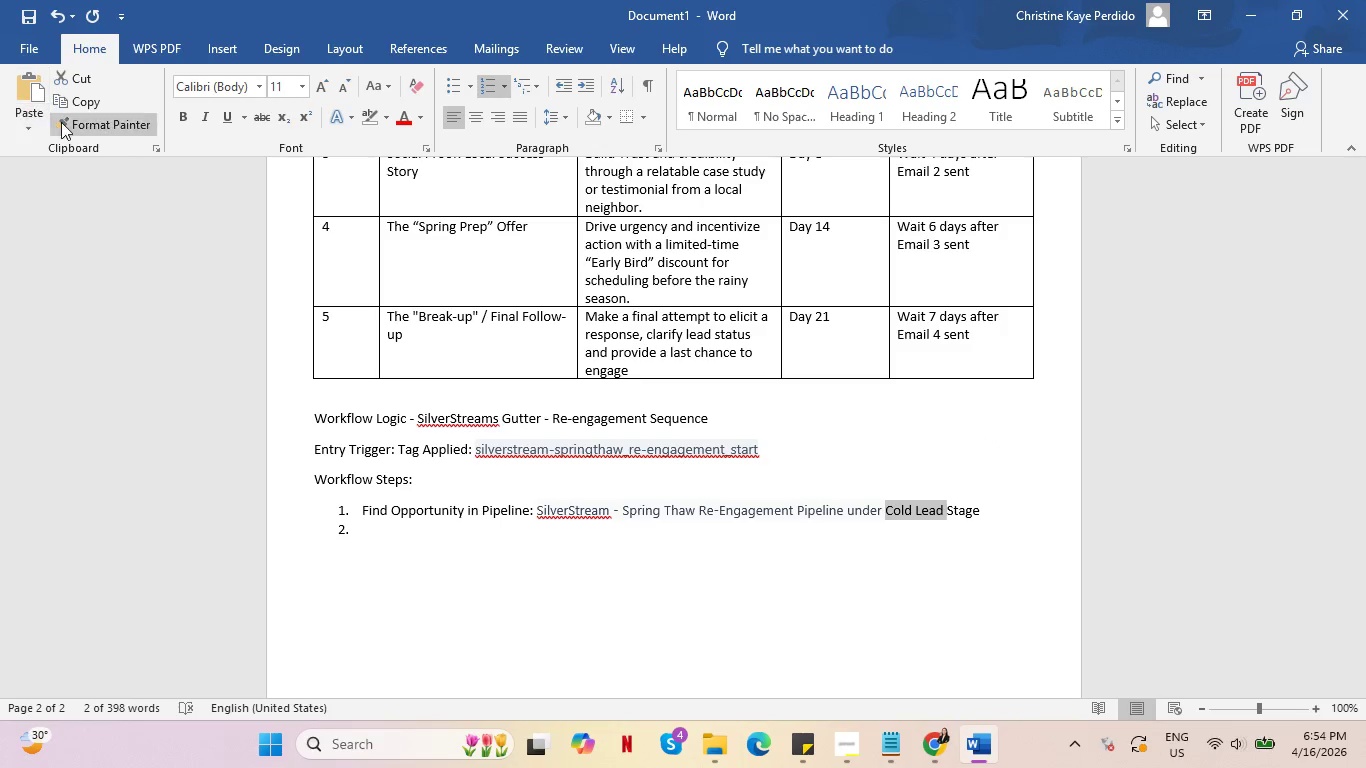 
left_click([64, 122])
 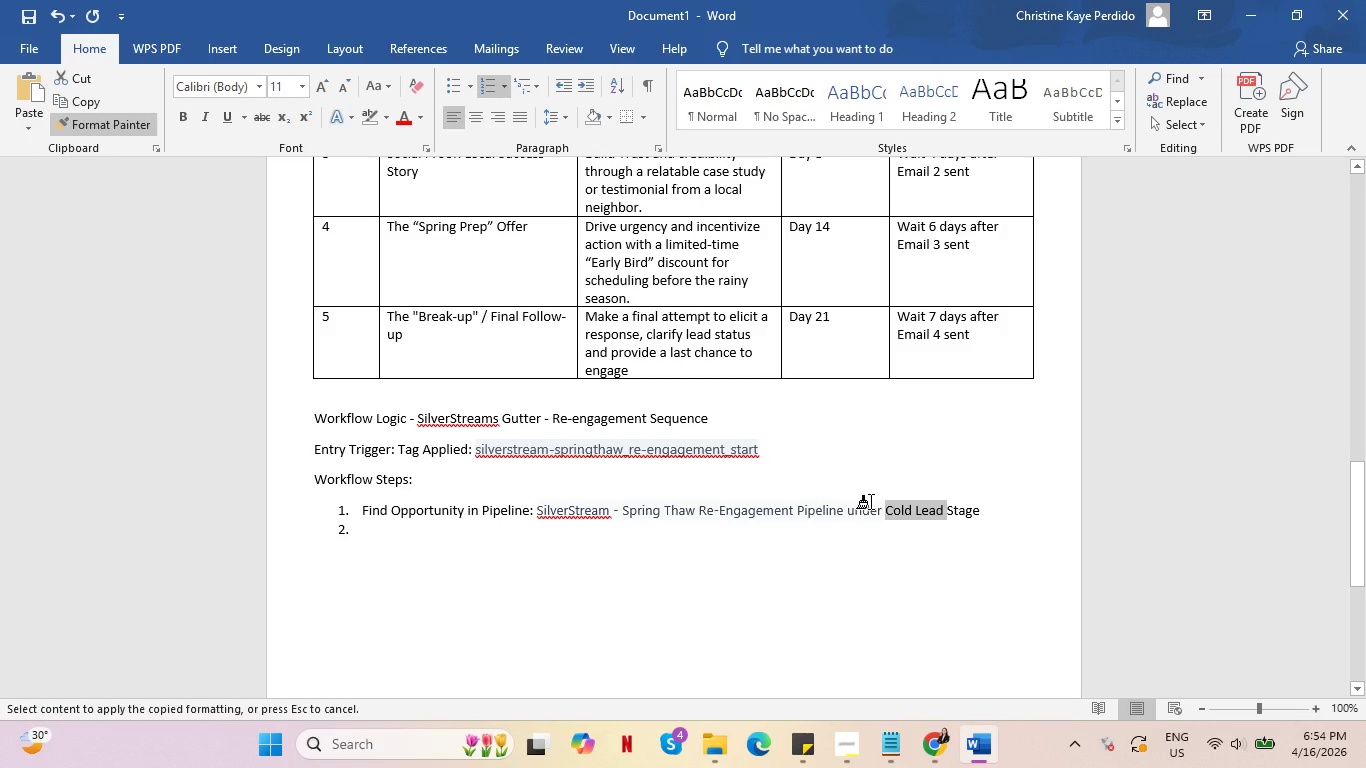 
left_click([871, 502])
 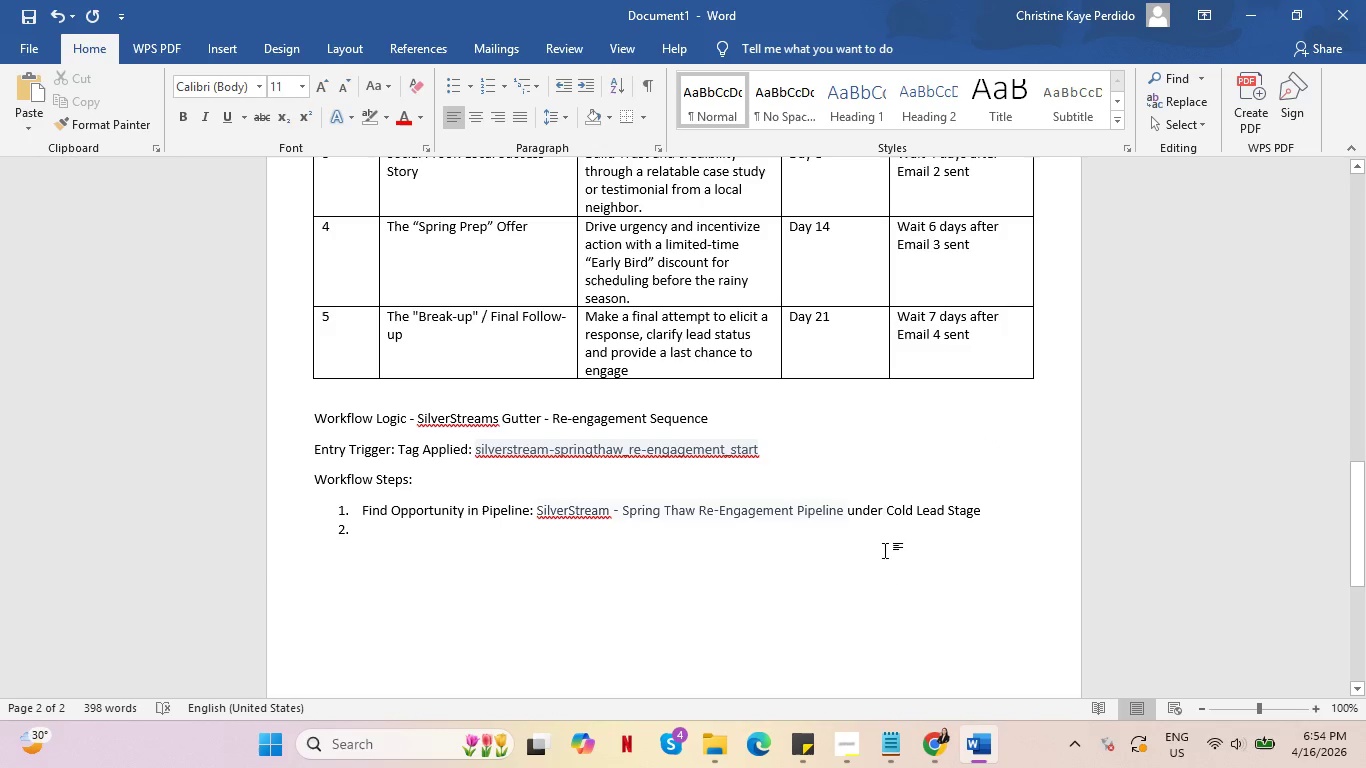 
left_click([407, 522])
 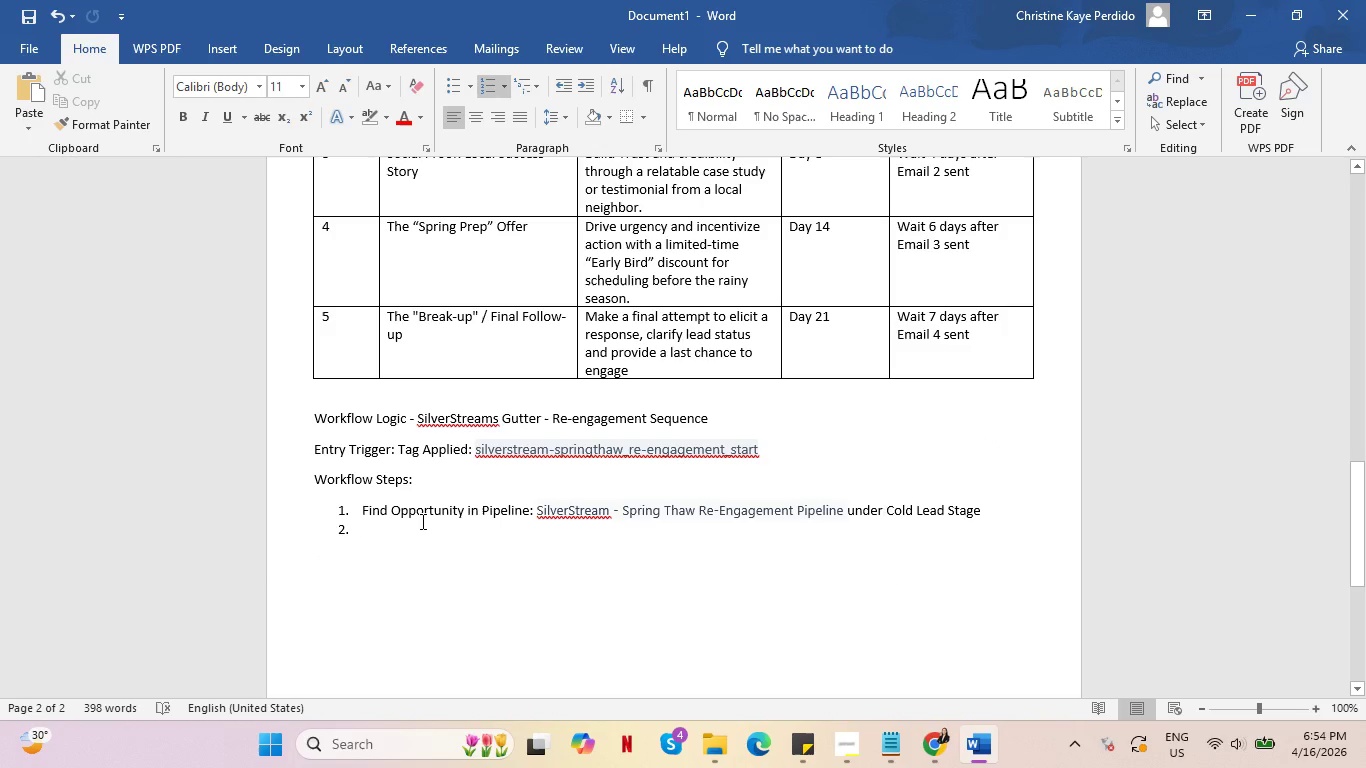 
type(If found: update opp)
 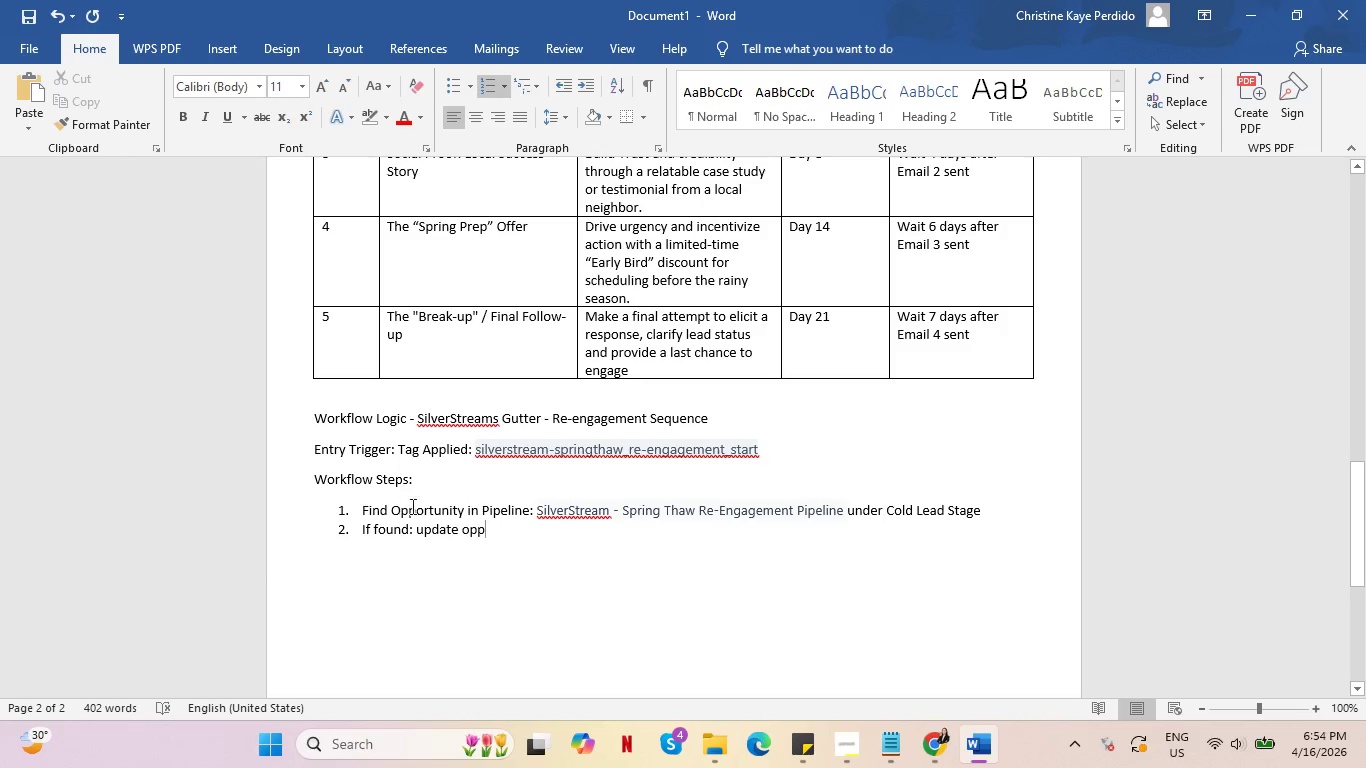 
left_click([425, 527])
 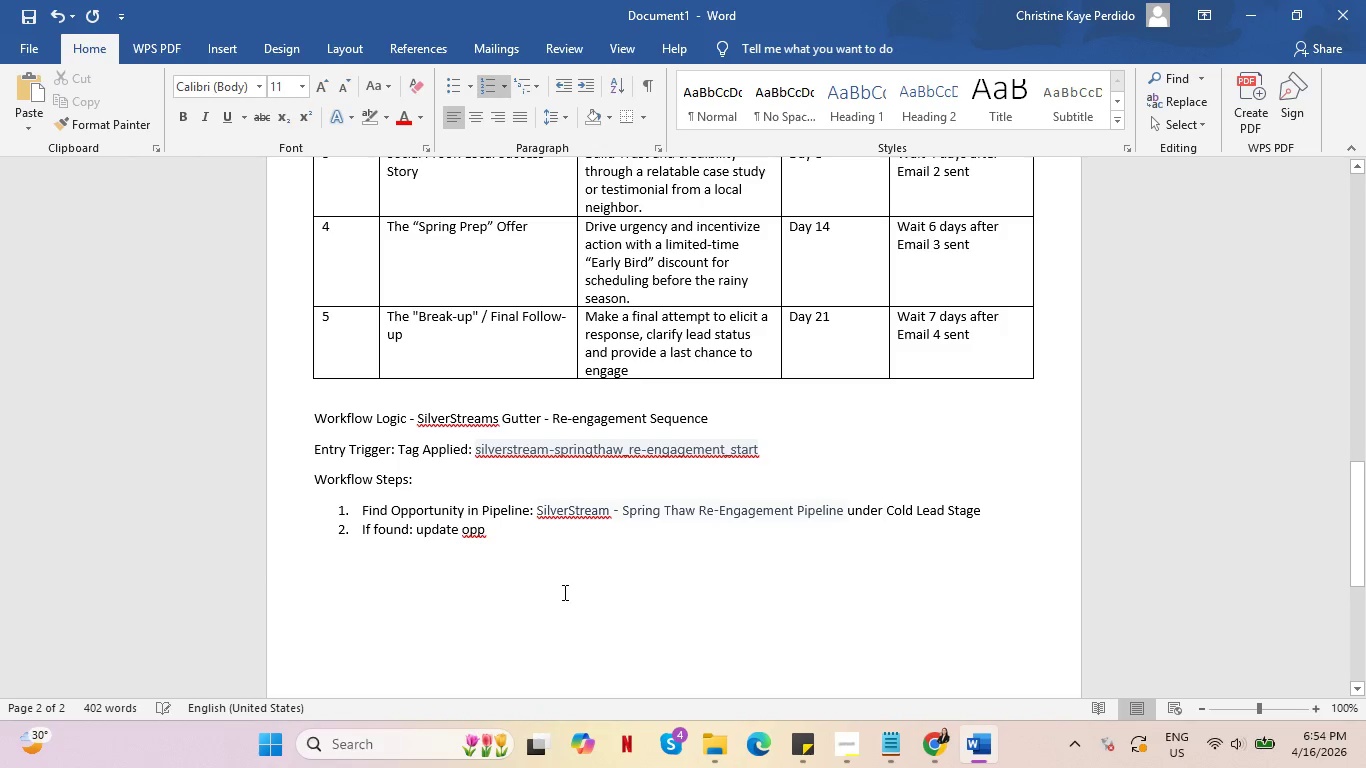 
key(Backspace)
 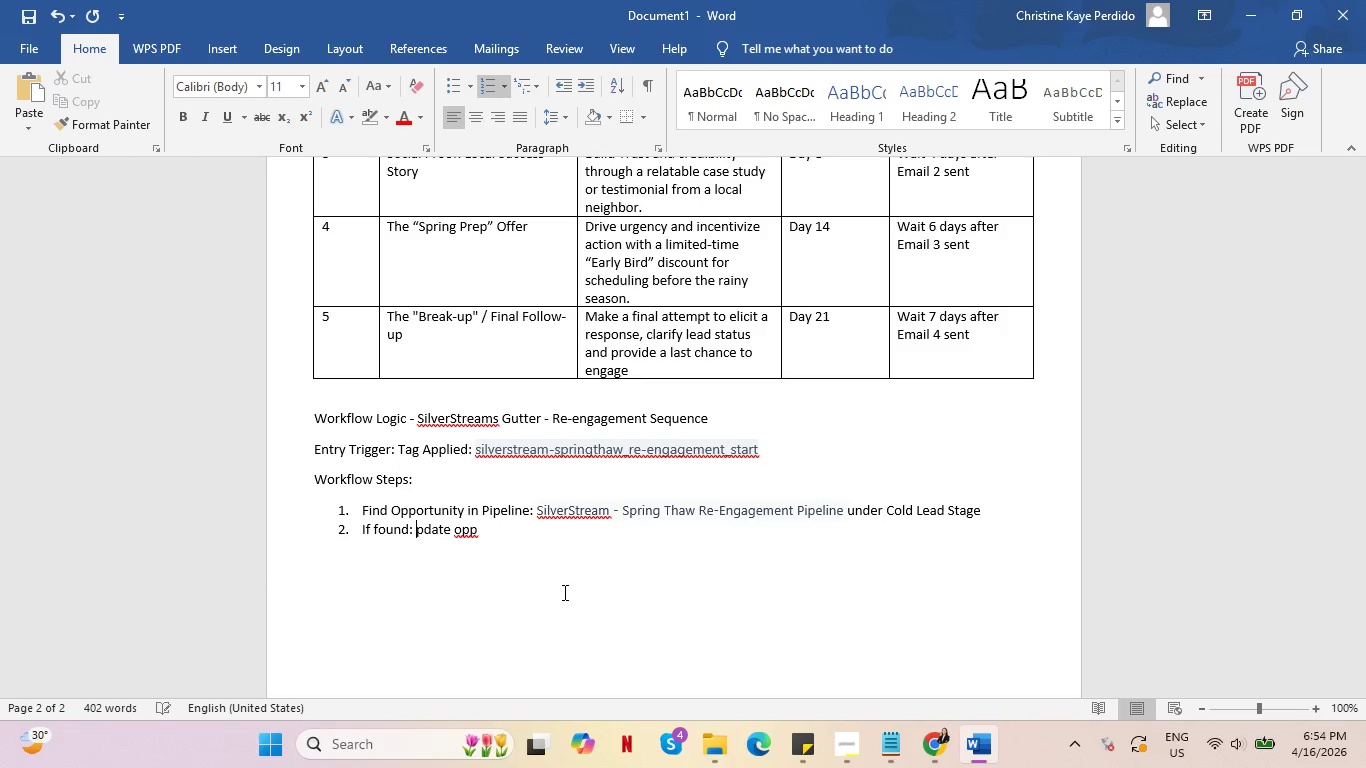 
key(Shift+U)
 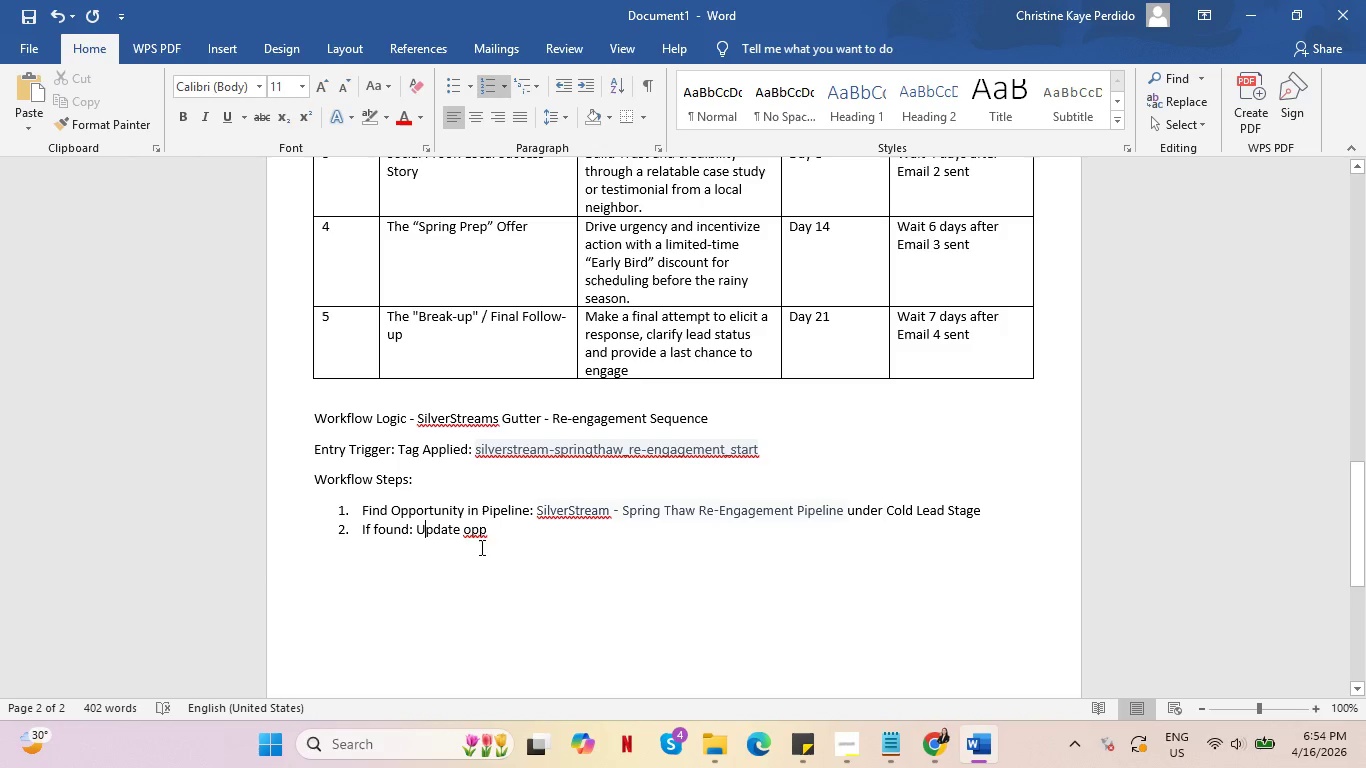 
left_click([473, 535])
 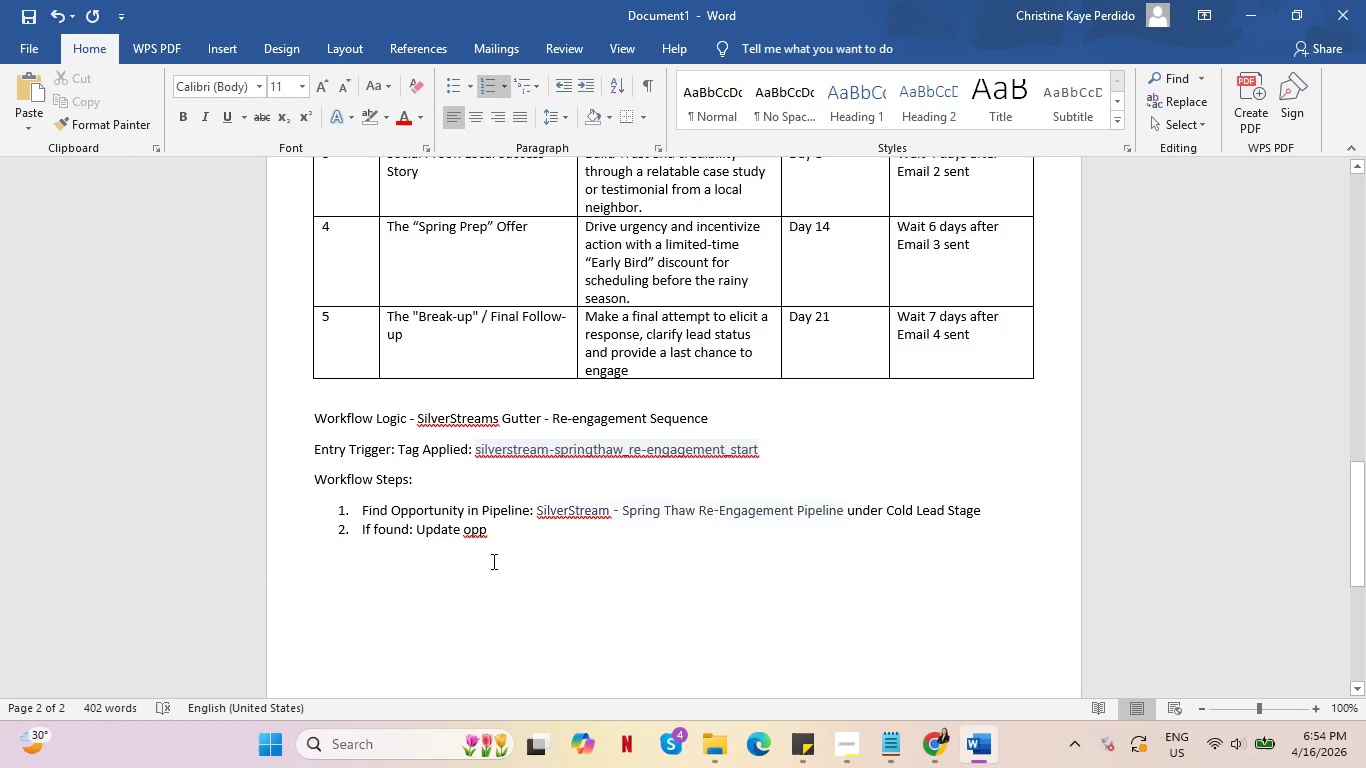 
key(Backspace)
 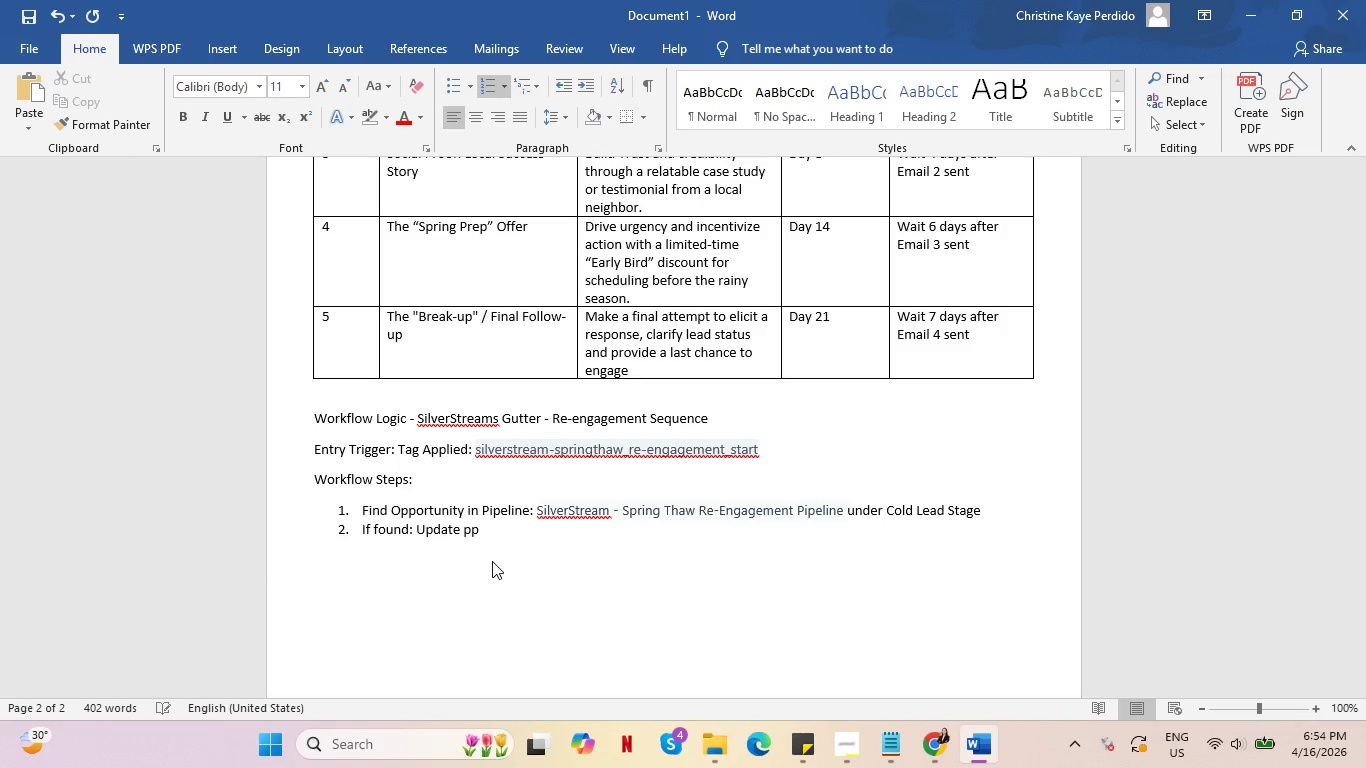 
key(Shift+O)
 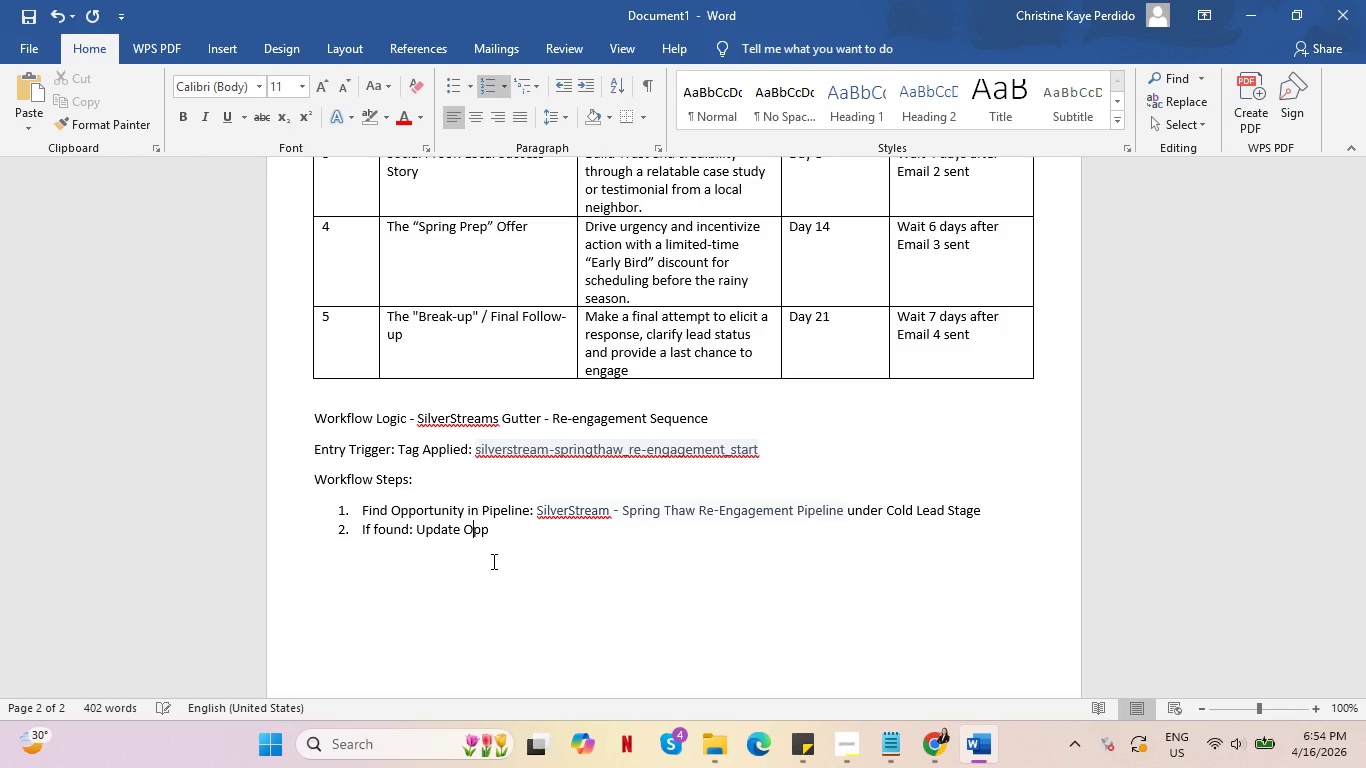 
key(Alt+AltLeft)
 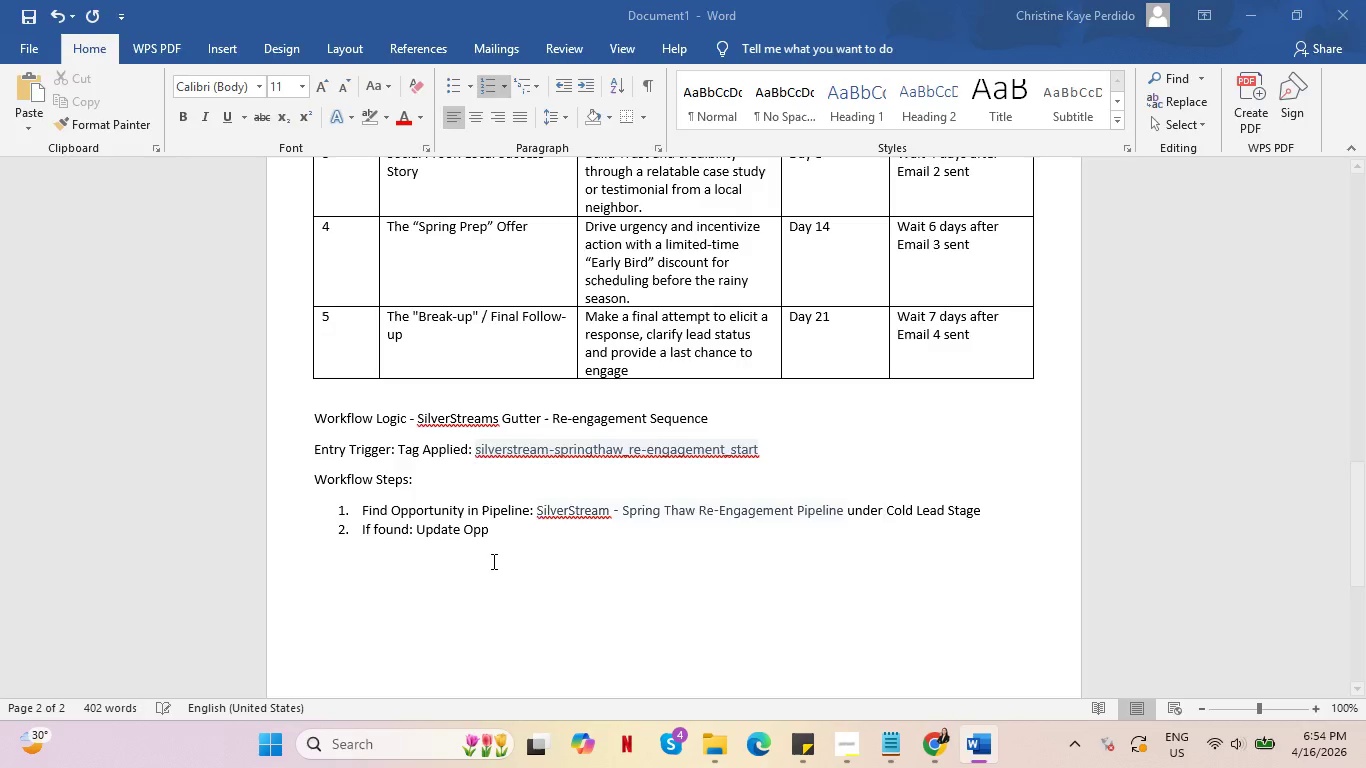 
key(Alt+Tab)
 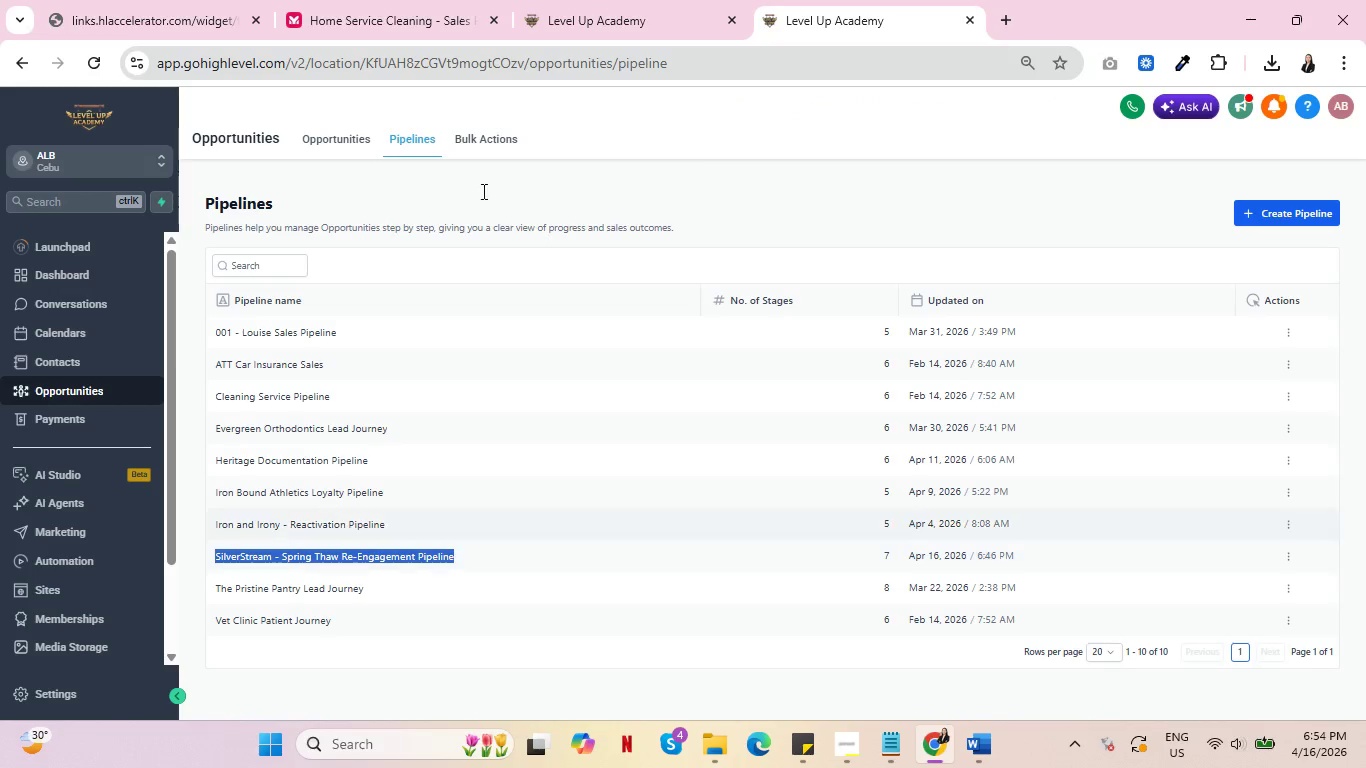 
left_click([631, 0])
 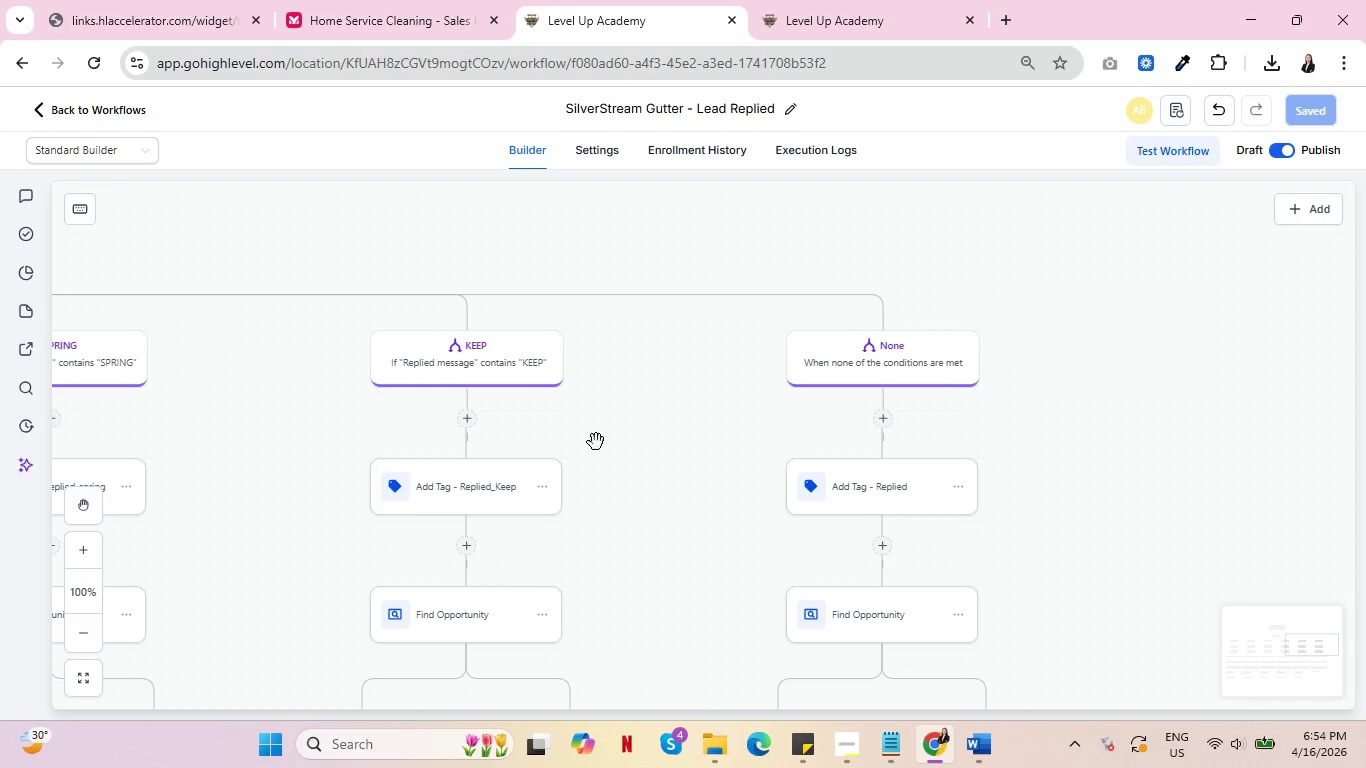 
left_click_drag(start_coordinate=[602, 428], to_coordinate=[1054, 477])
 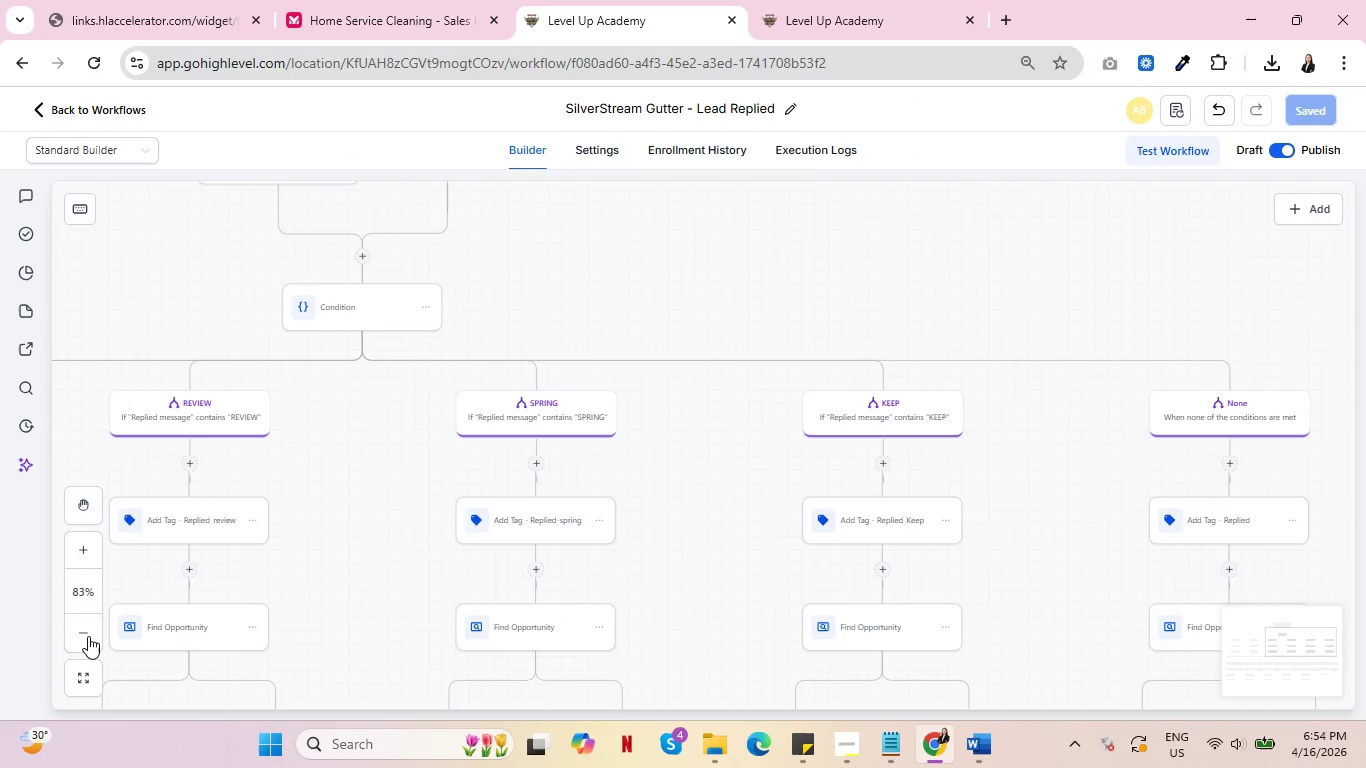 
double_click([89, 634])
 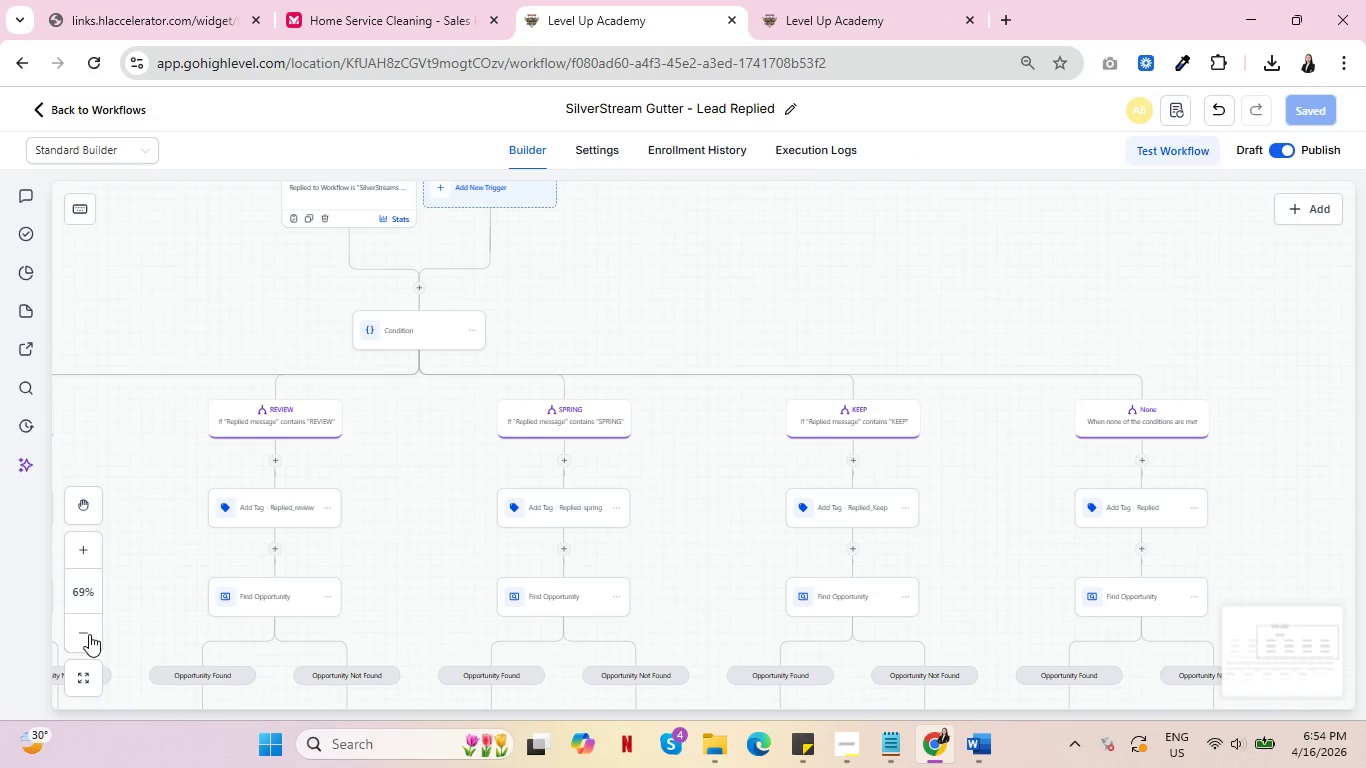 
triple_click([89, 634])
 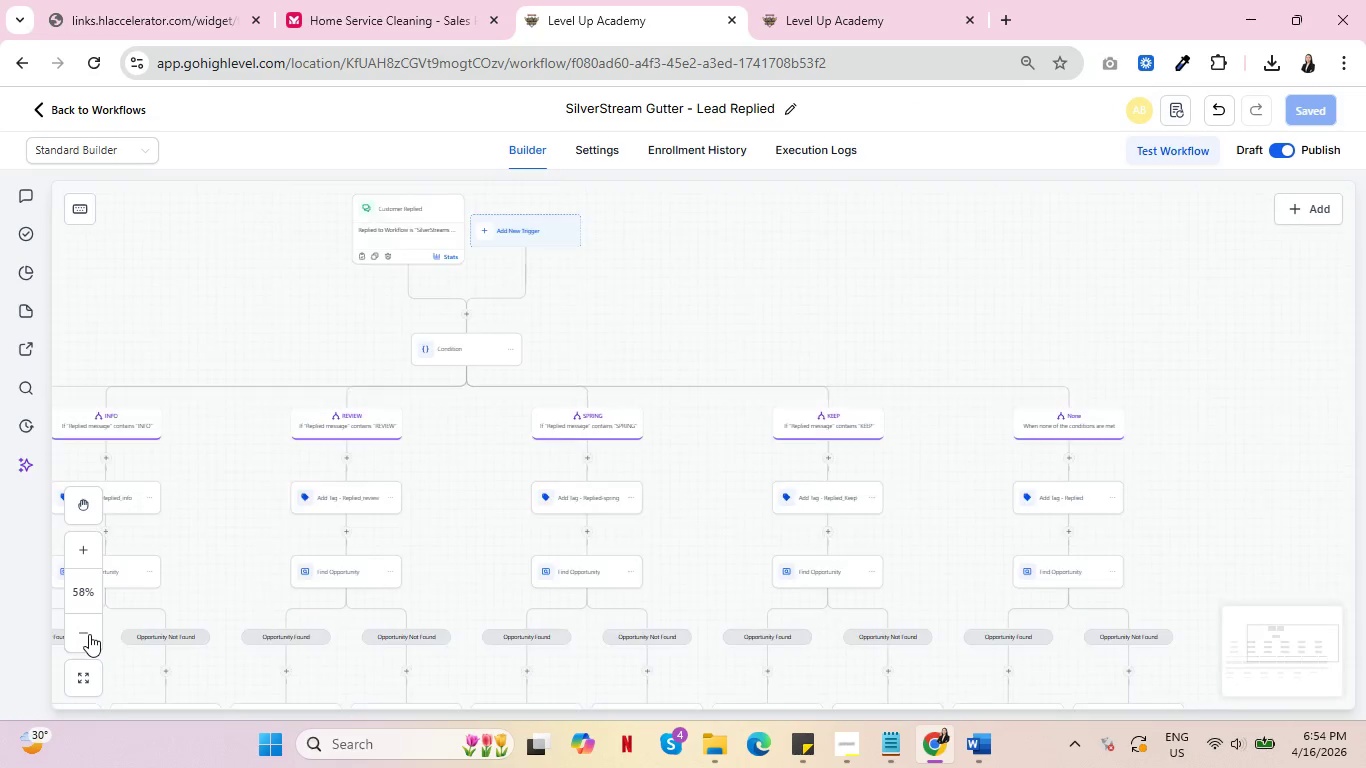 
triple_click([89, 634])
 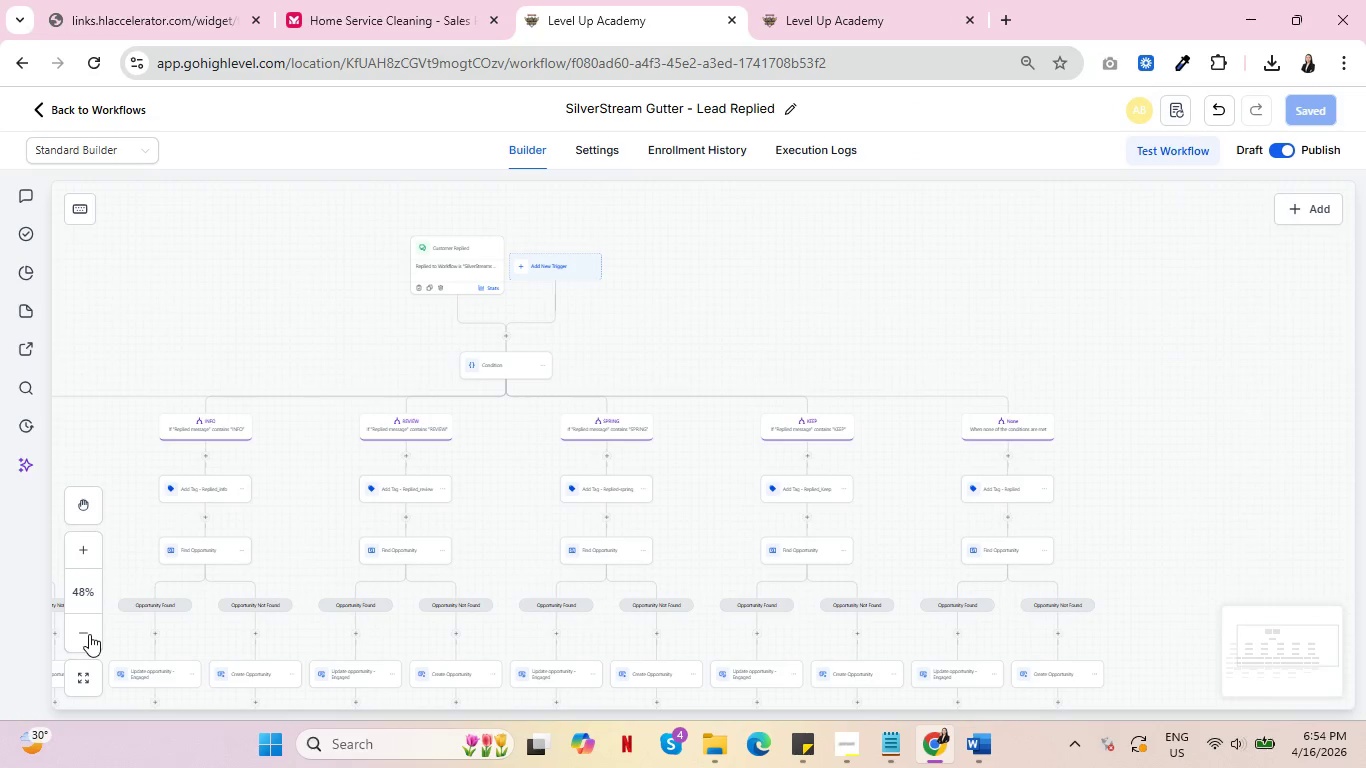 
triple_click([89, 634])
 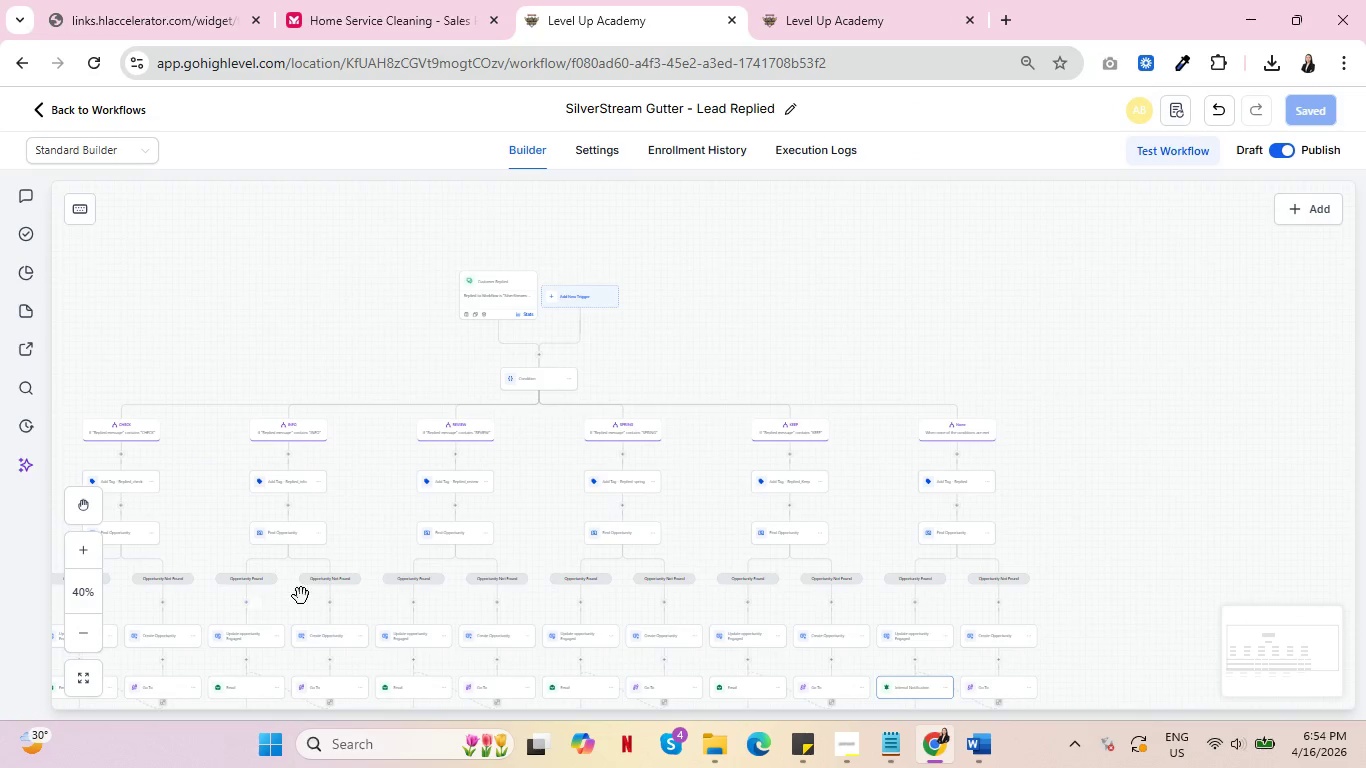 
left_click_drag(start_coordinate=[301, 596], to_coordinate=[482, 521])
 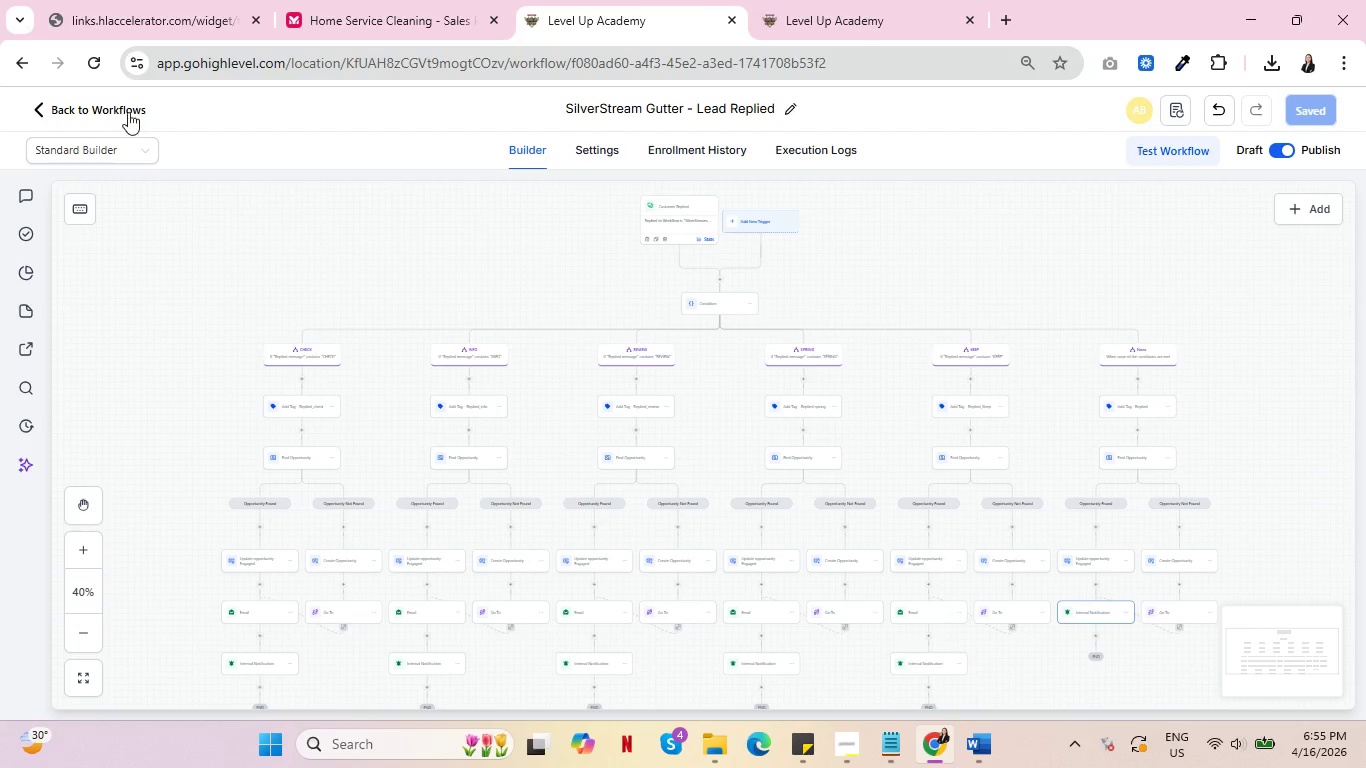 
left_click([123, 108])
 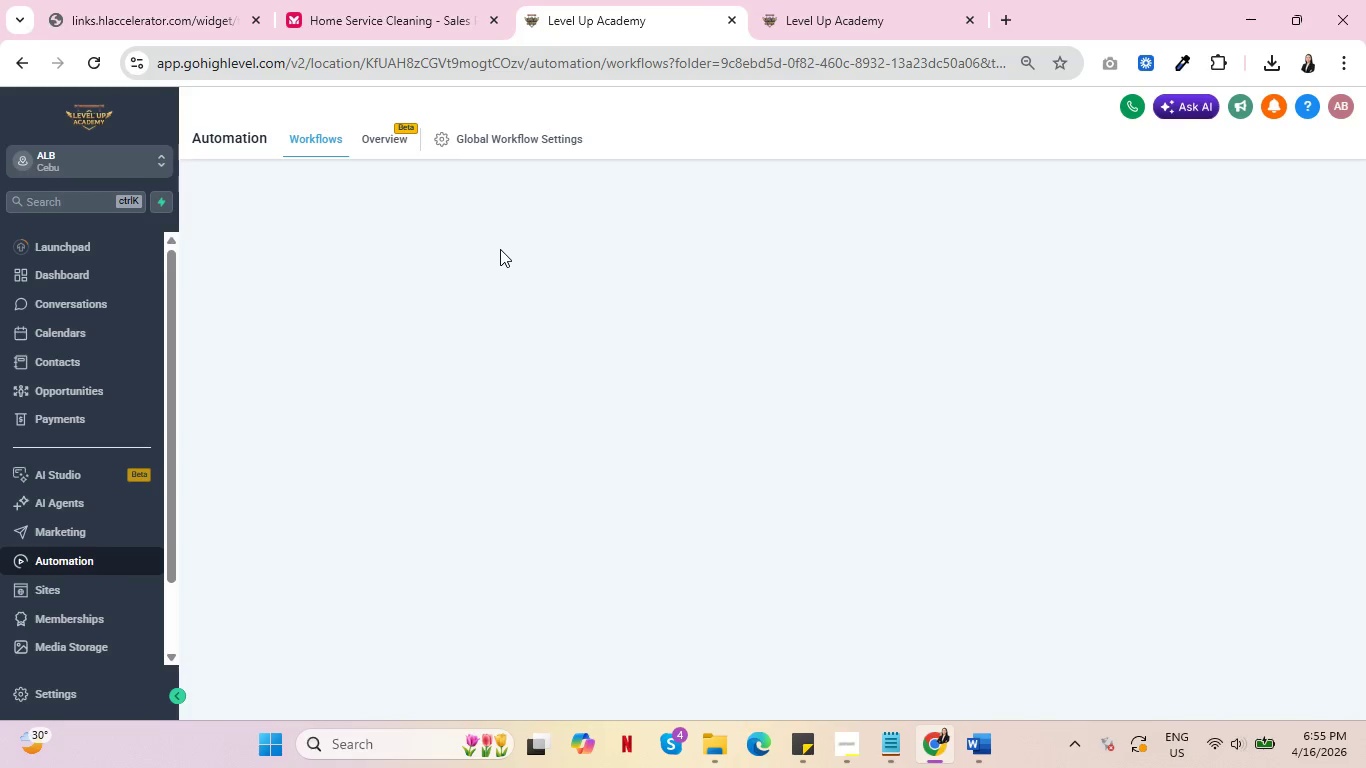 
key(Alt+AltLeft)
 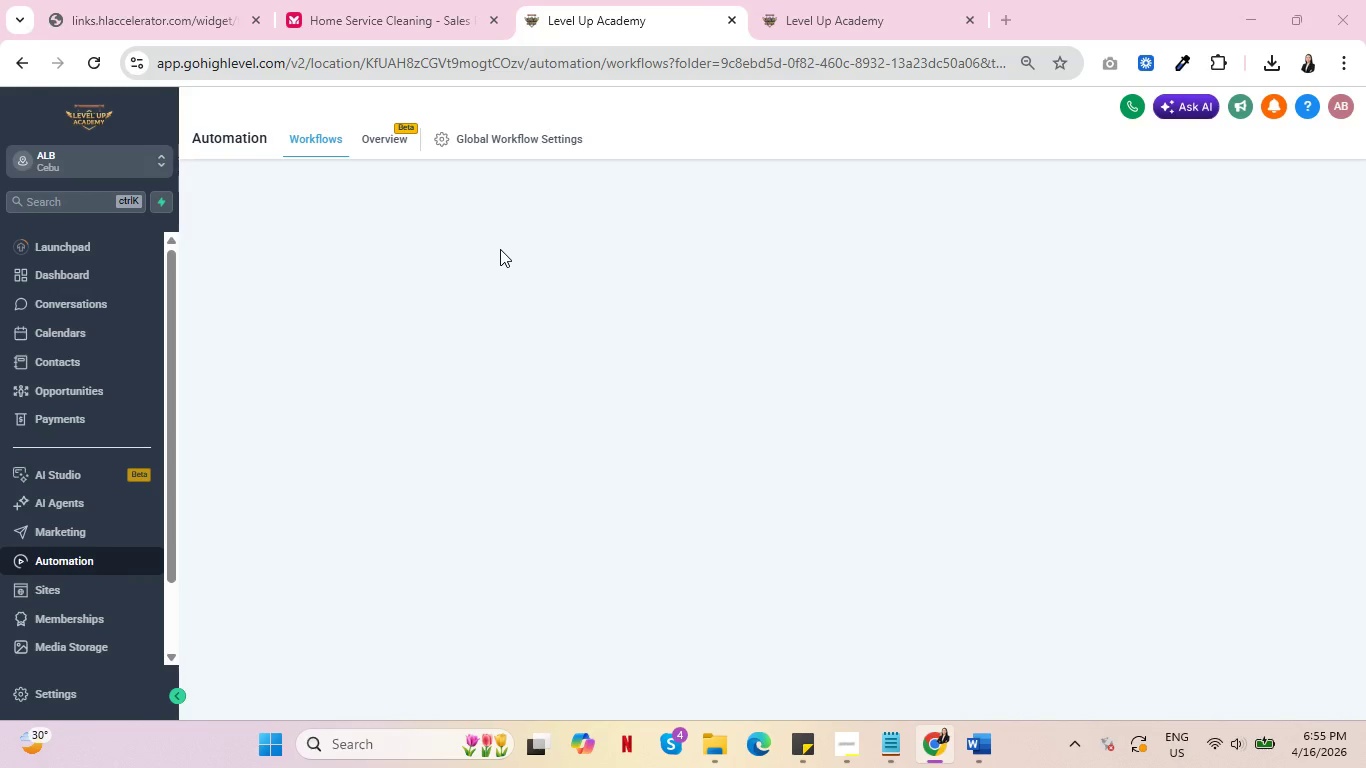 
key(Alt+Tab)
 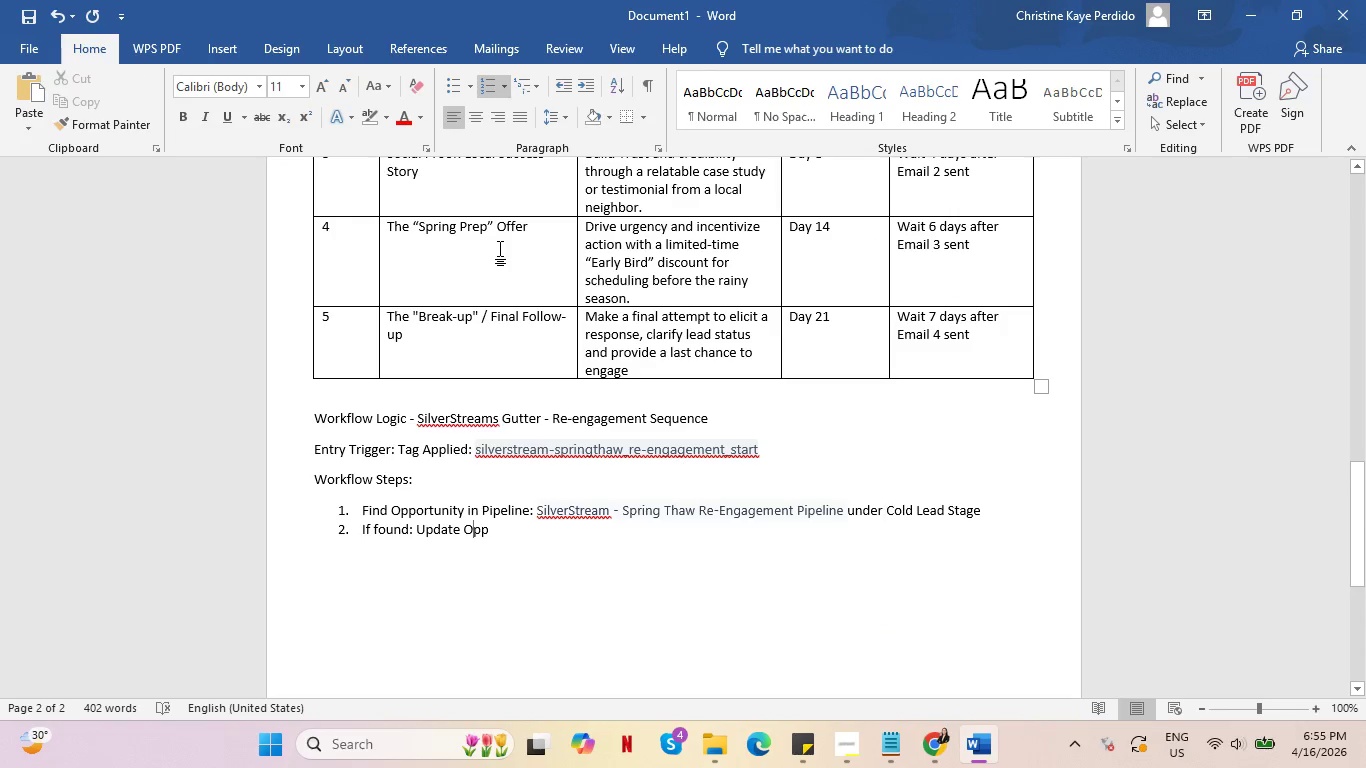 
key(Alt+AltLeft)
 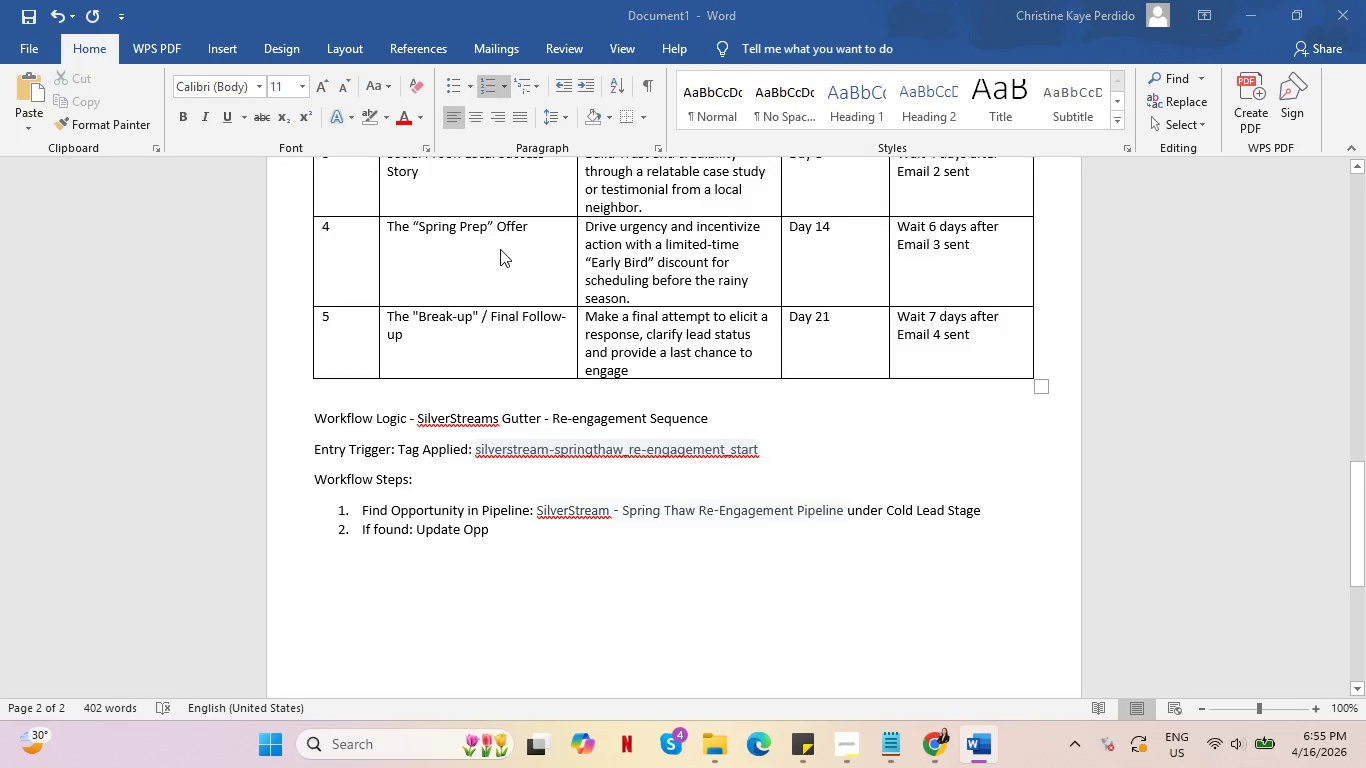 
key(Alt+Tab)
 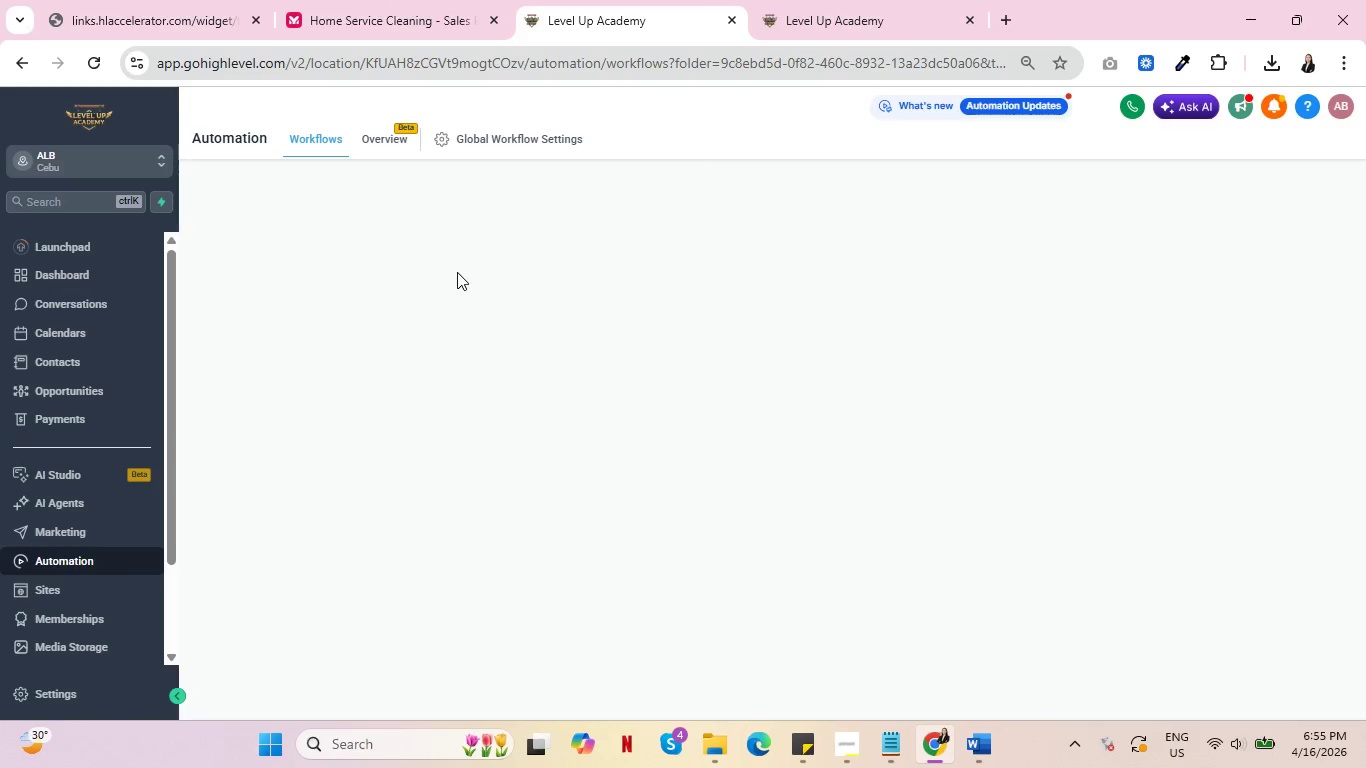 
key(Alt+AltLeft)
 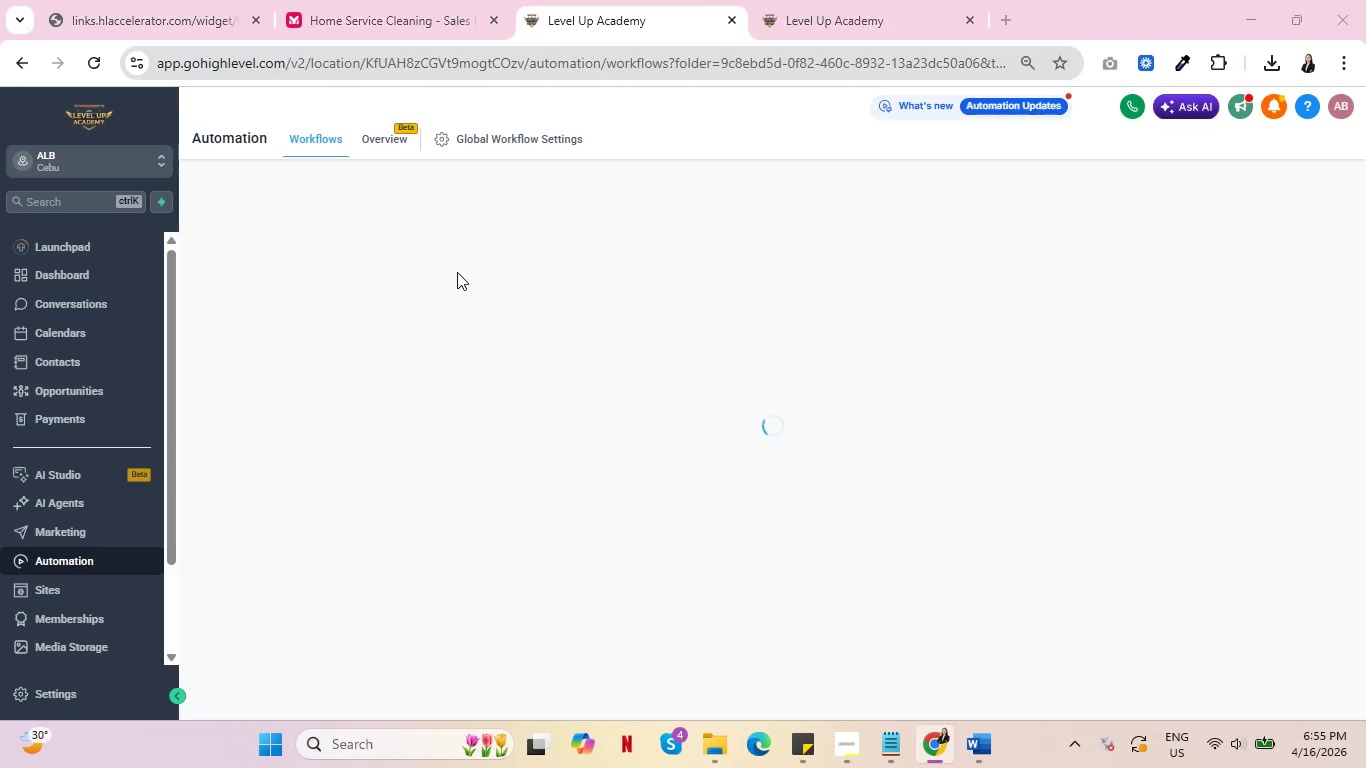 
key(Alt+Tab)
 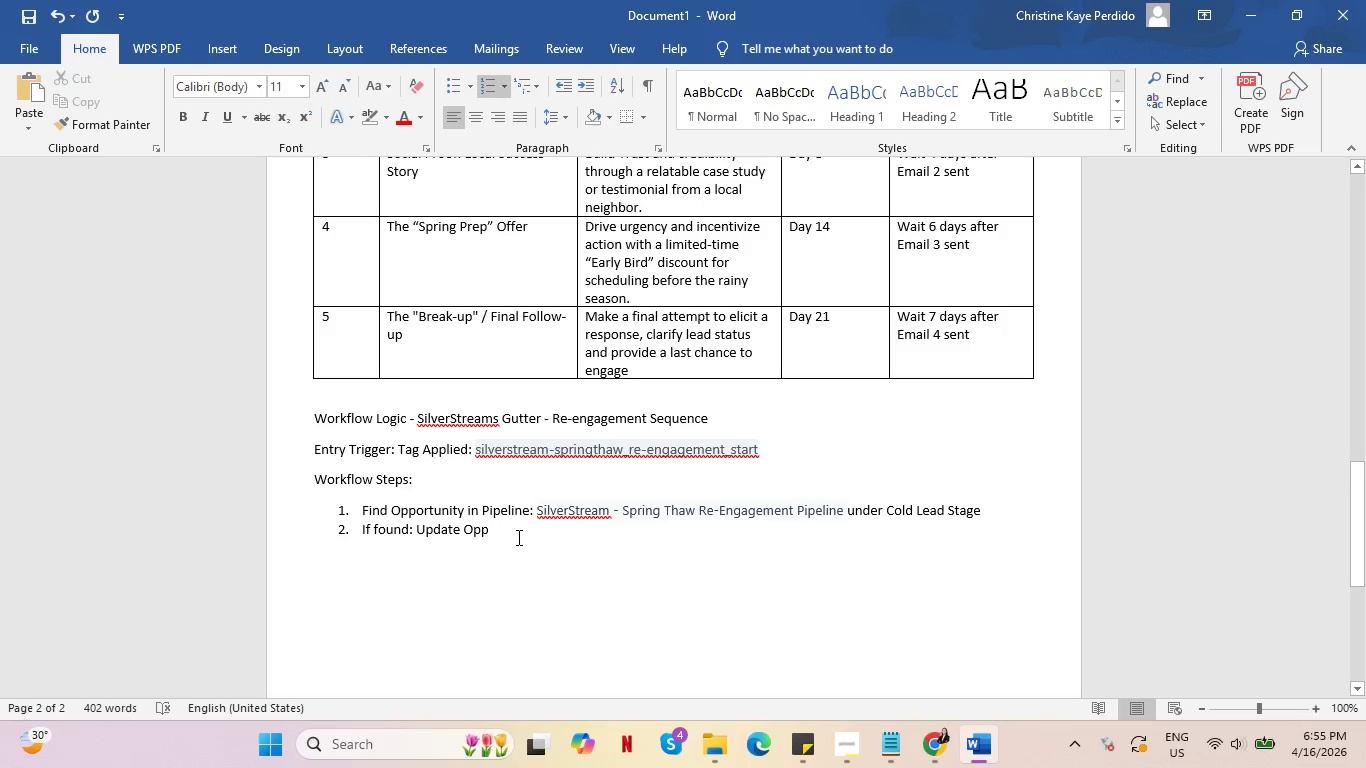 
type(ortunity to )
 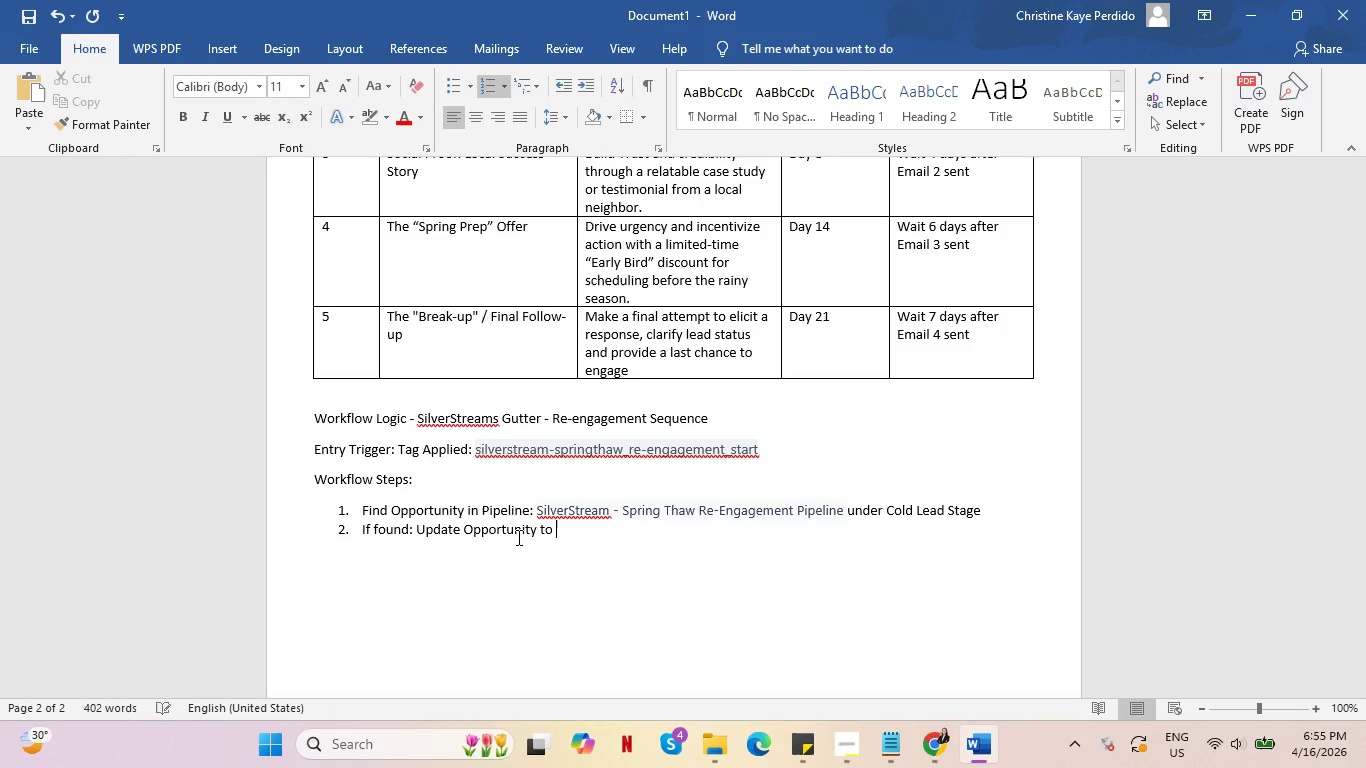 
key(Alt+AltLeft)
 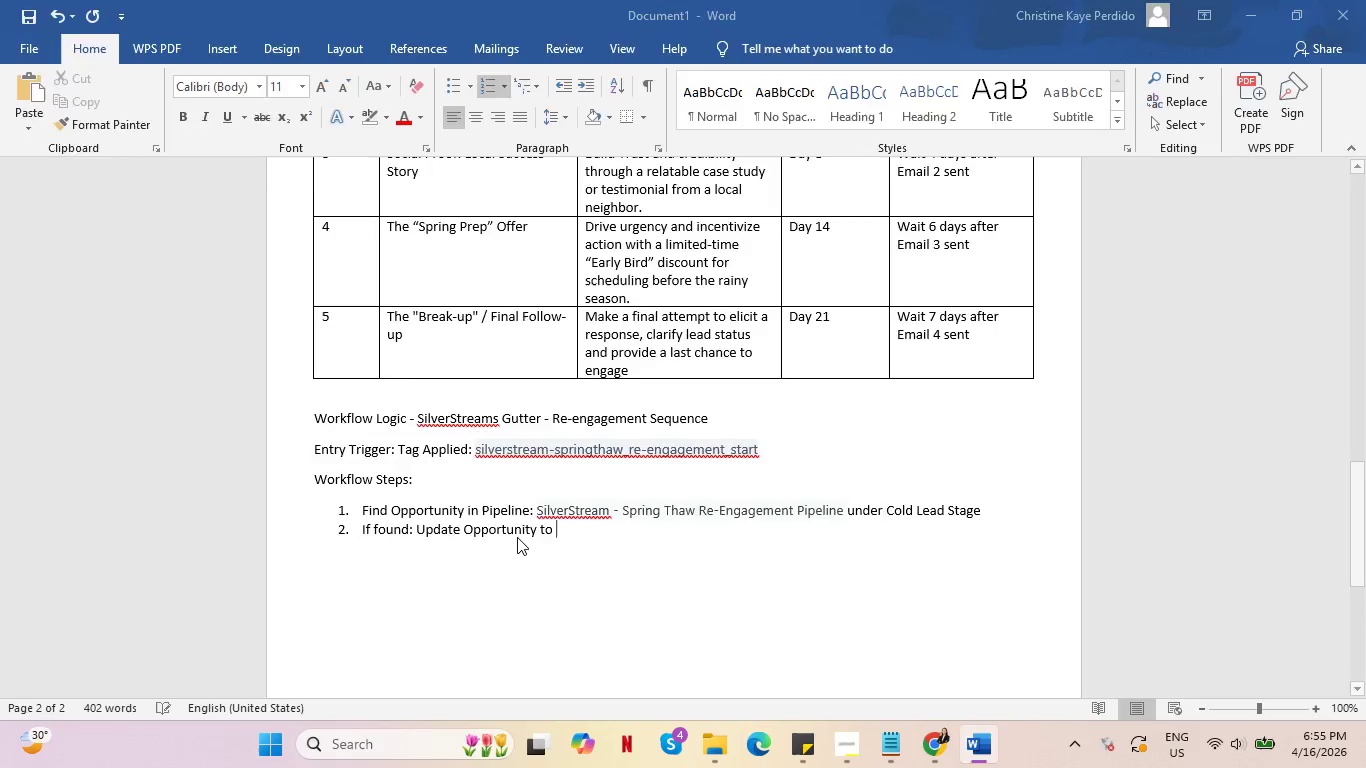 
key(Alt+Tab)
 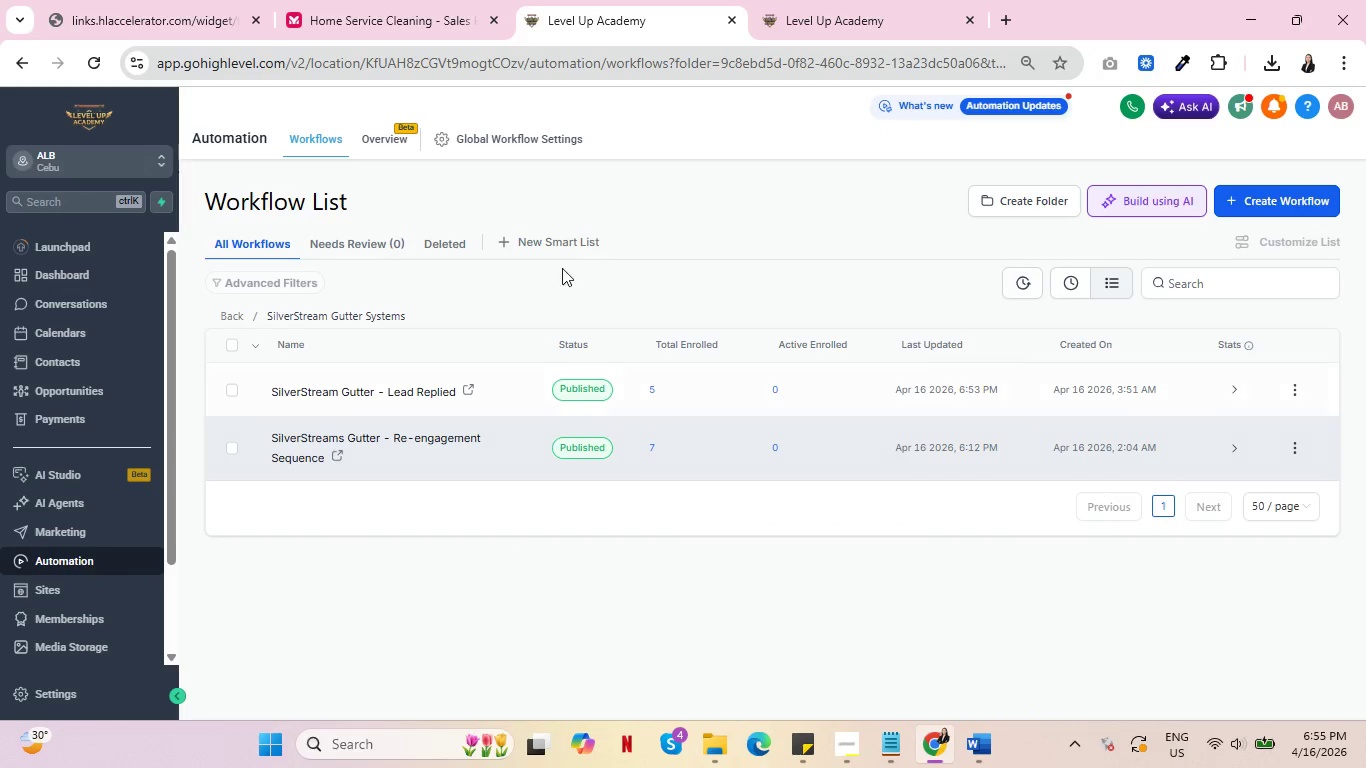 
left_click([791, 0])
 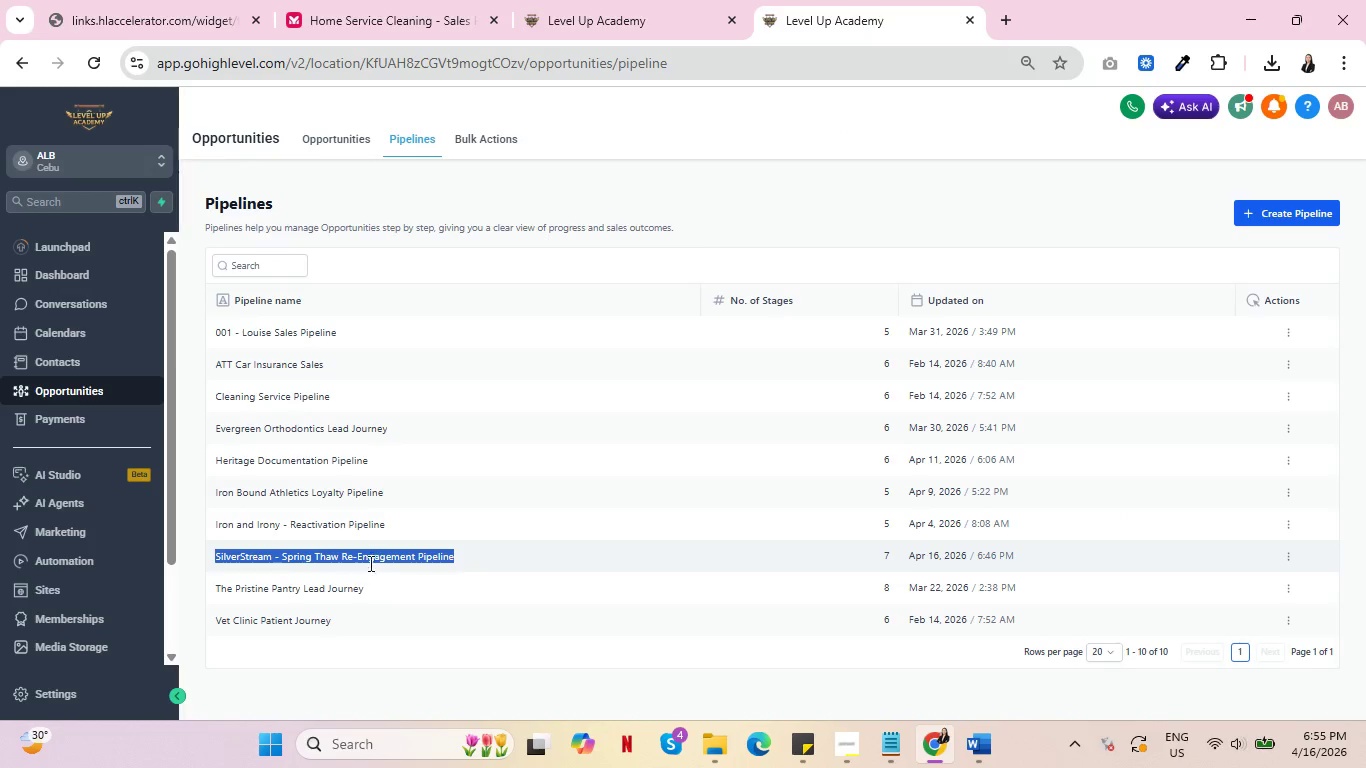 
left_click([377, 553])
 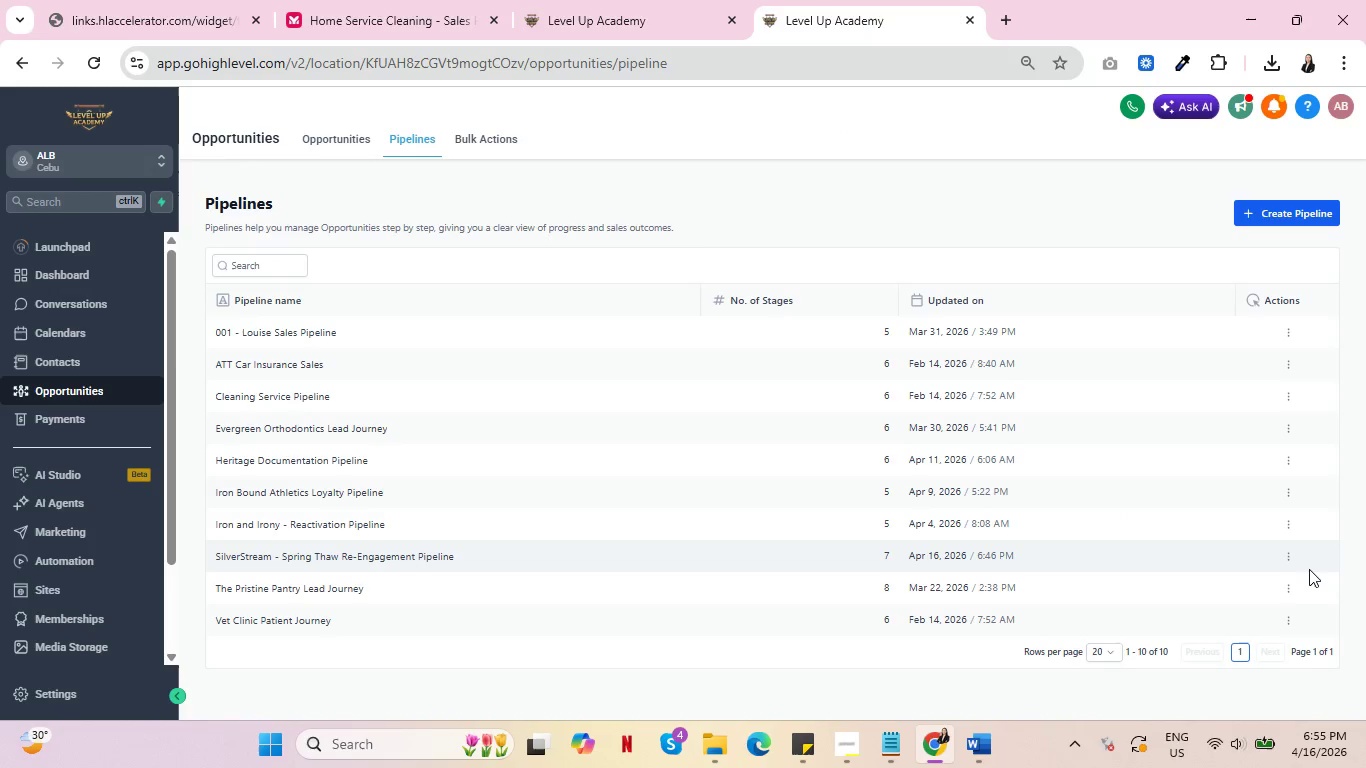 
left_click([1290, 562])
 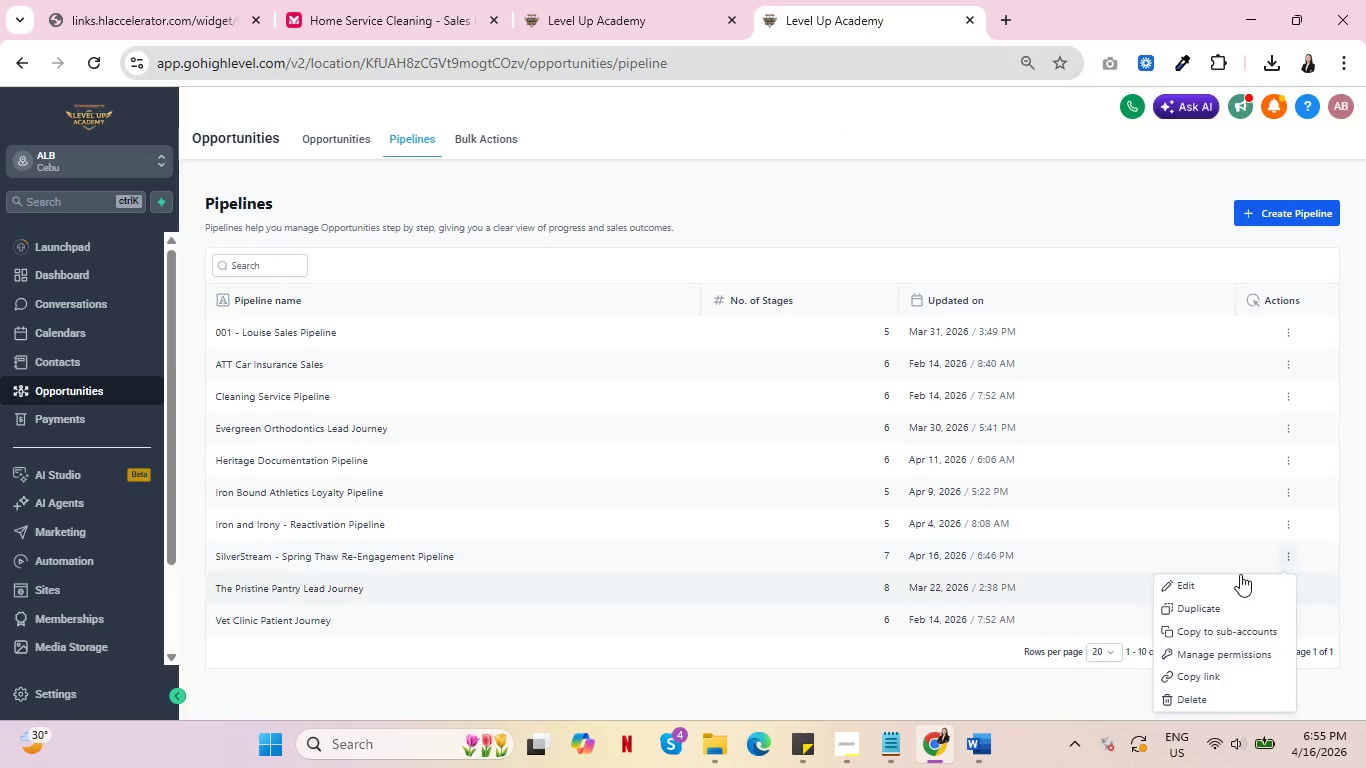 
left_click([1238, 580])
 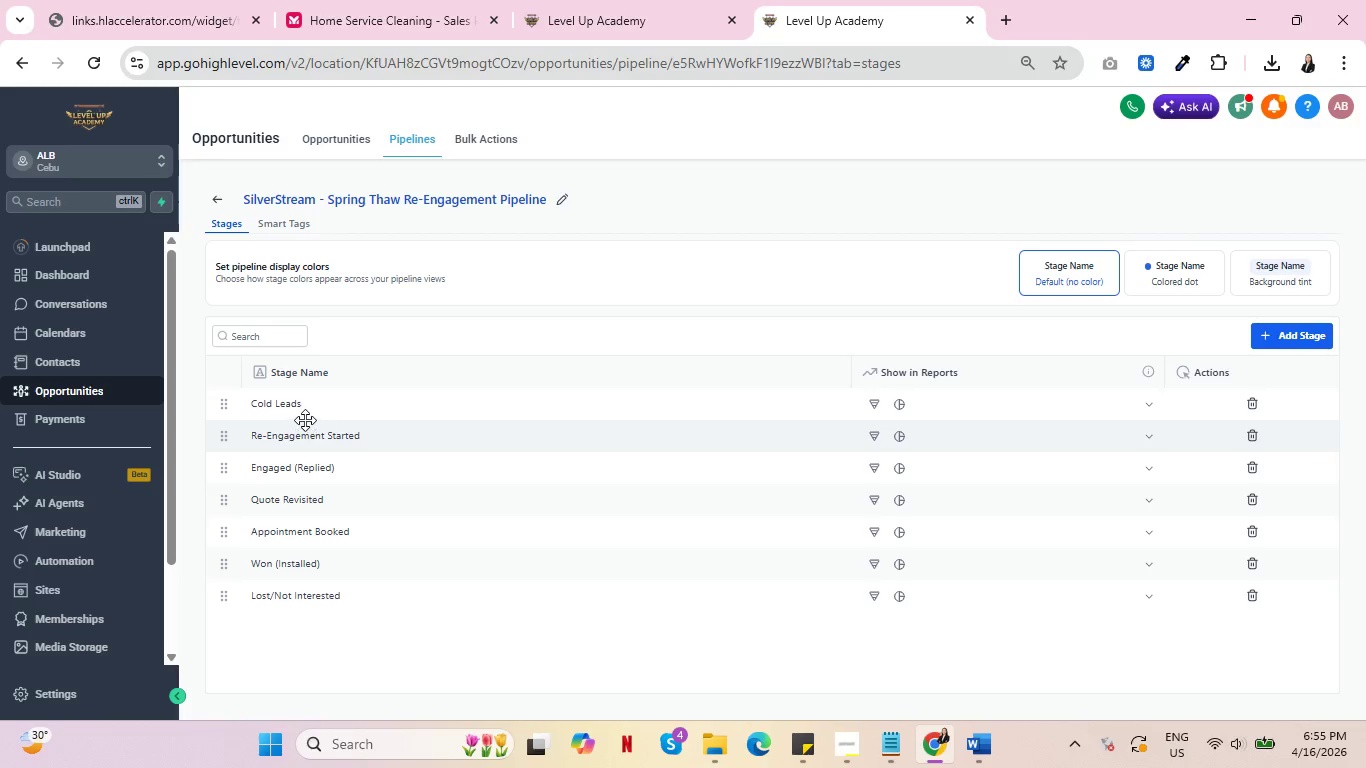 
left_click([362, 434])
 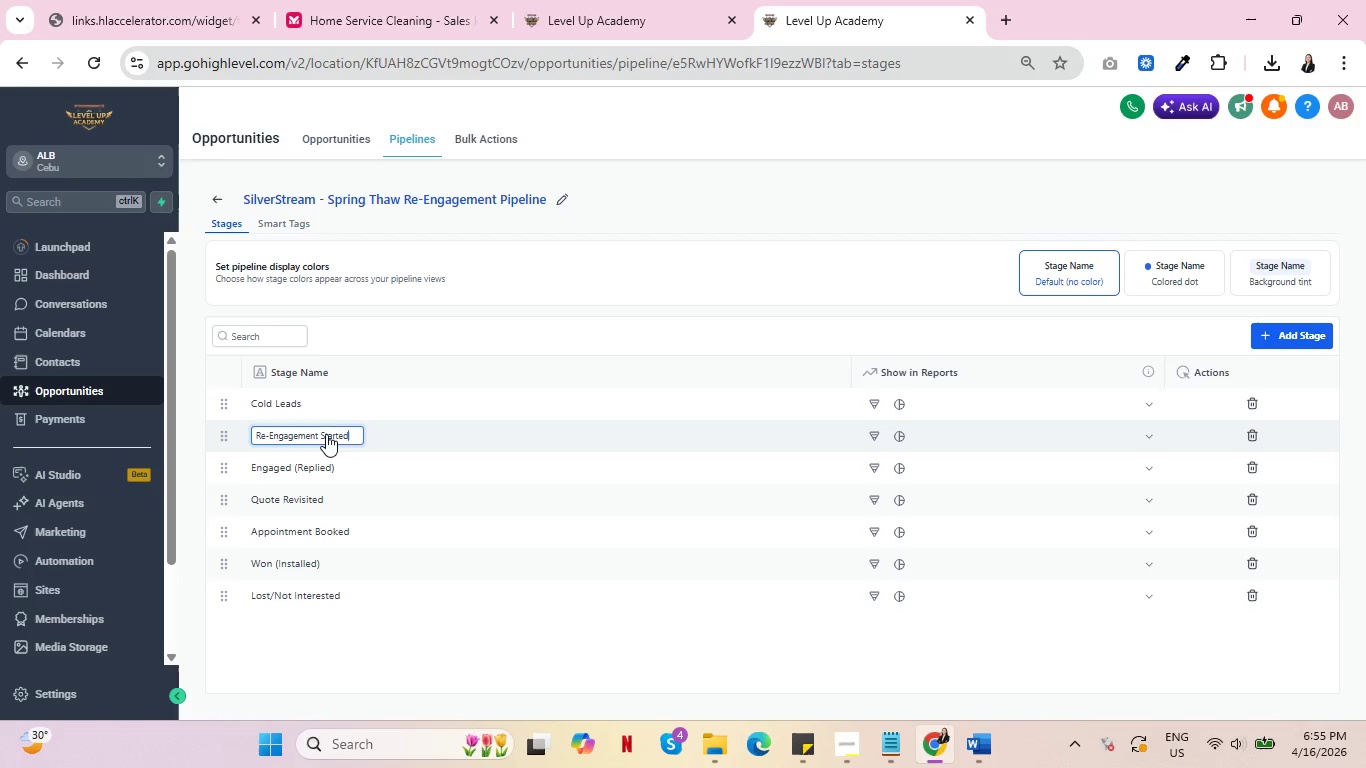 
double_click([326, 434])
 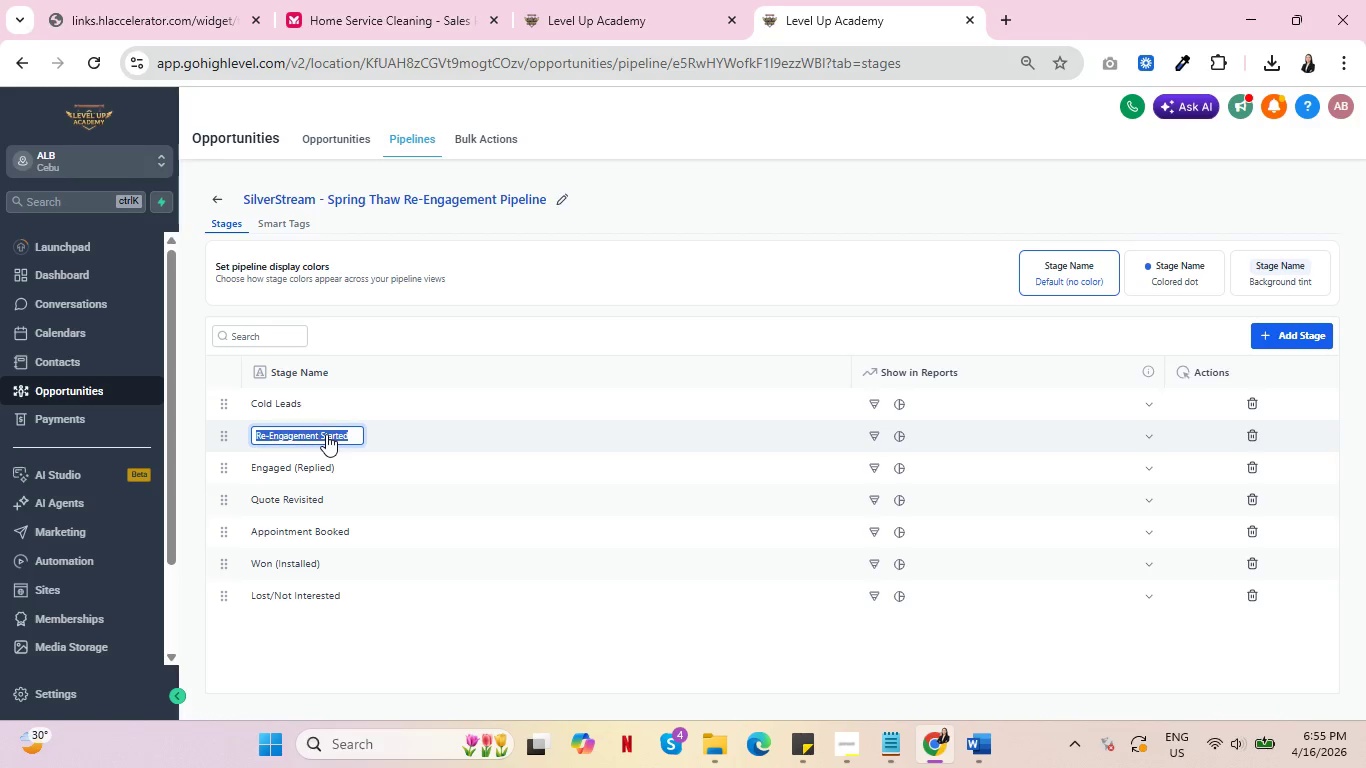 
triple_click([326, 434])
 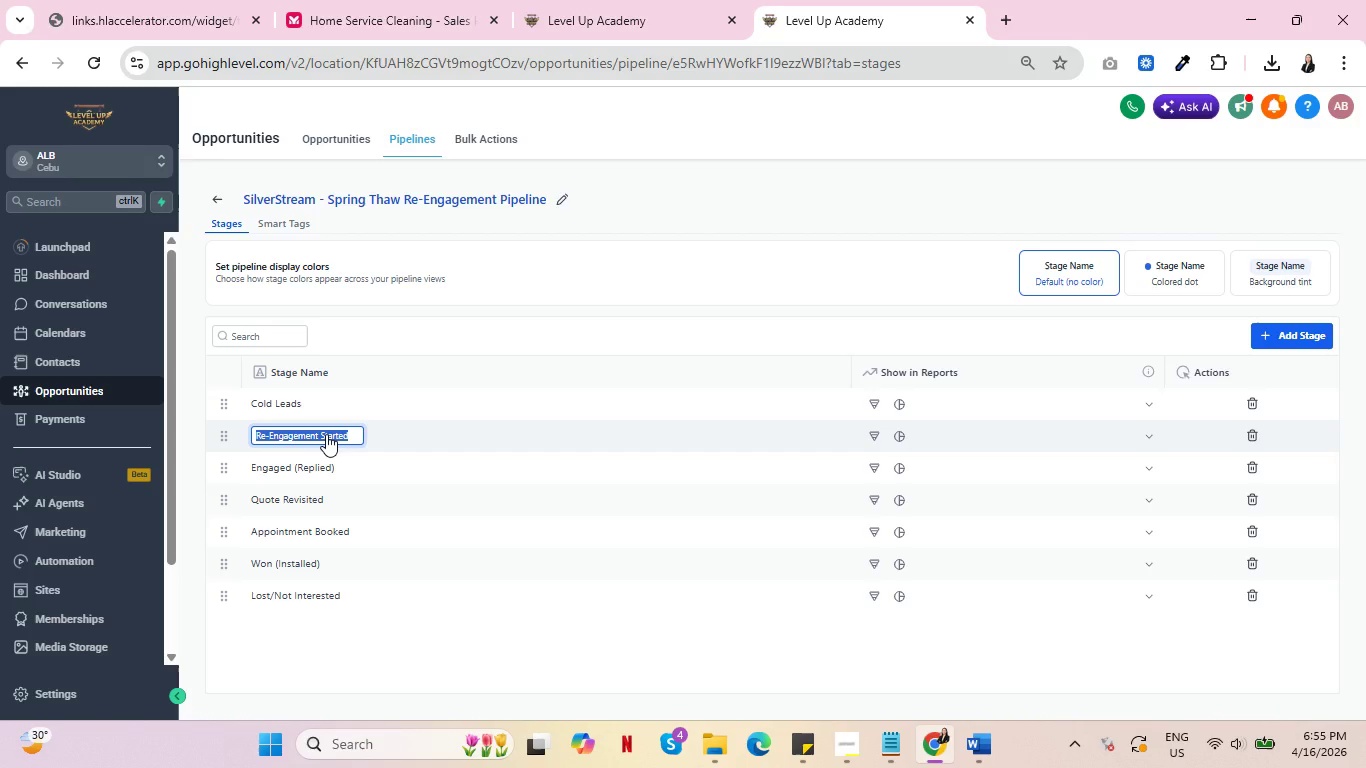 
key(Control+C)
 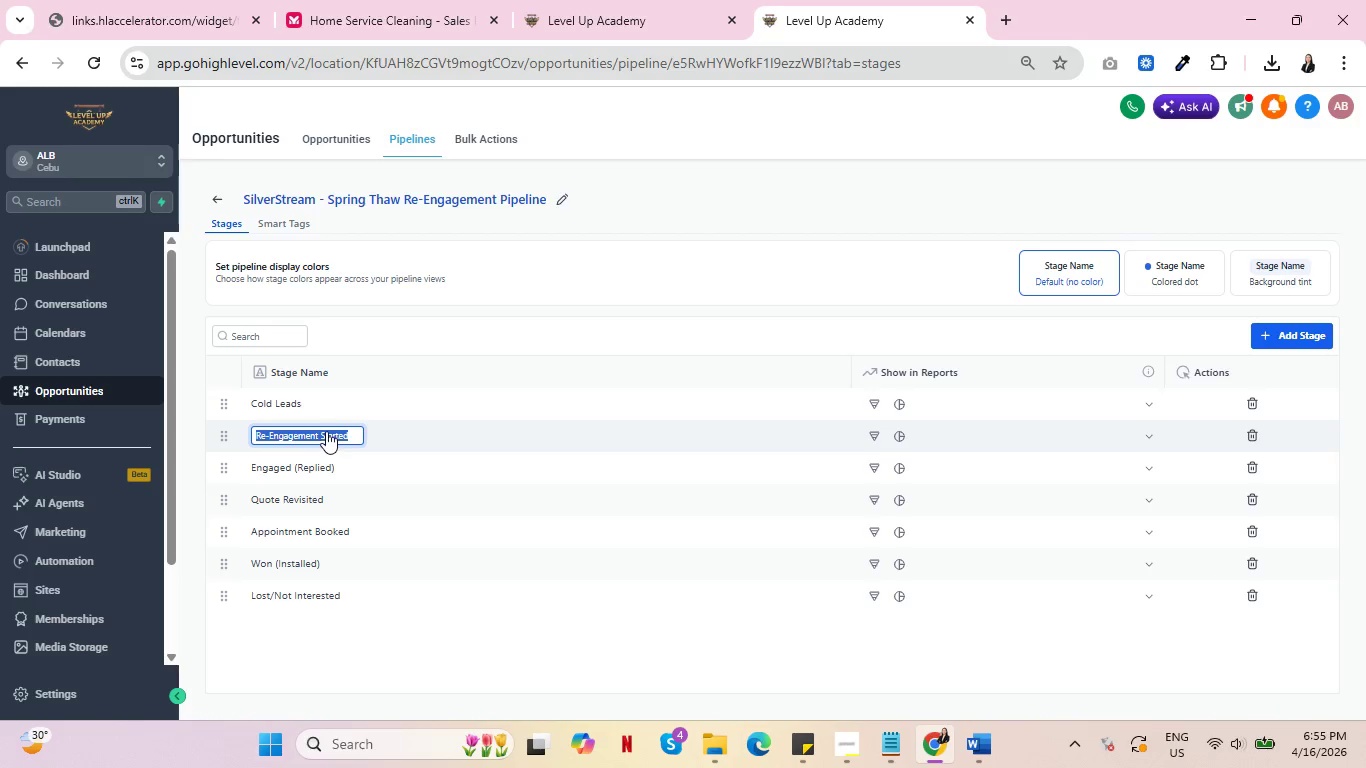 
key(Alt+AltLeft)
 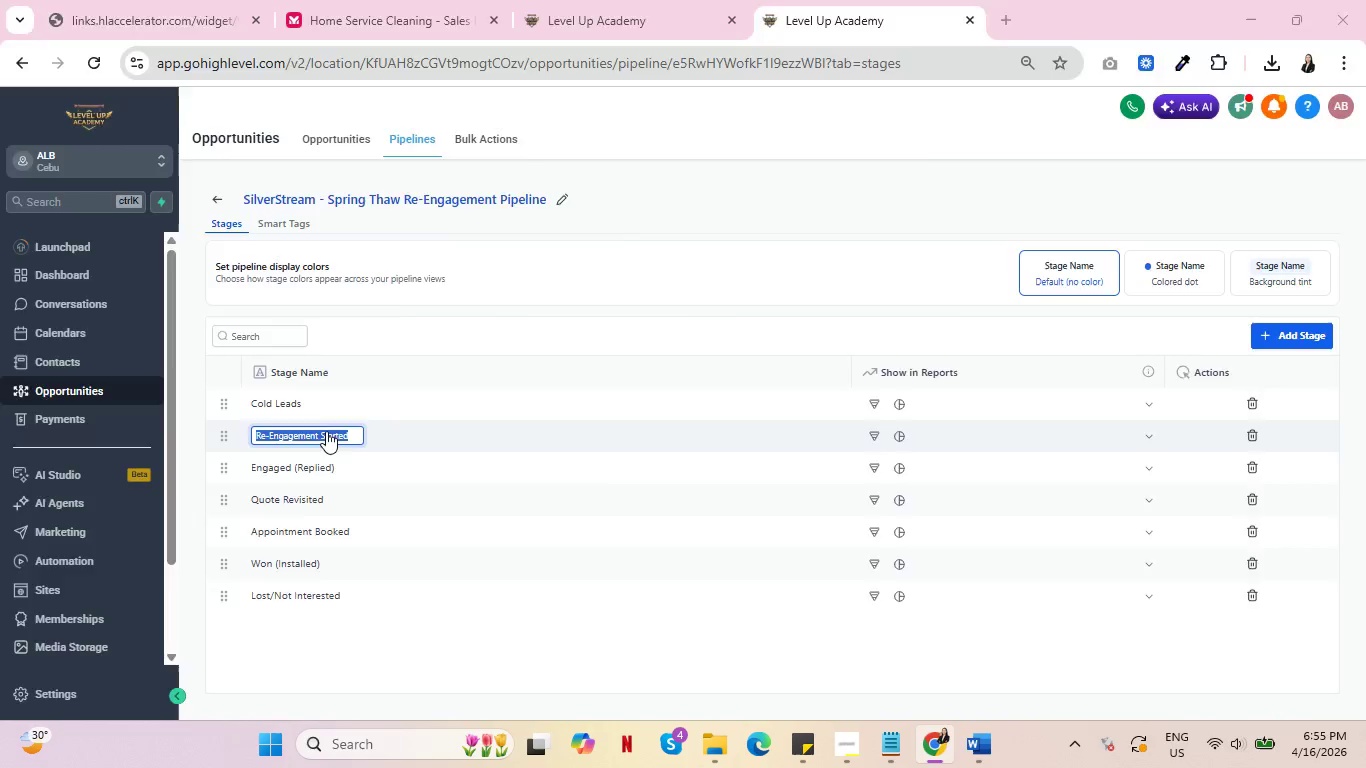 
key(Alt+Tab)
 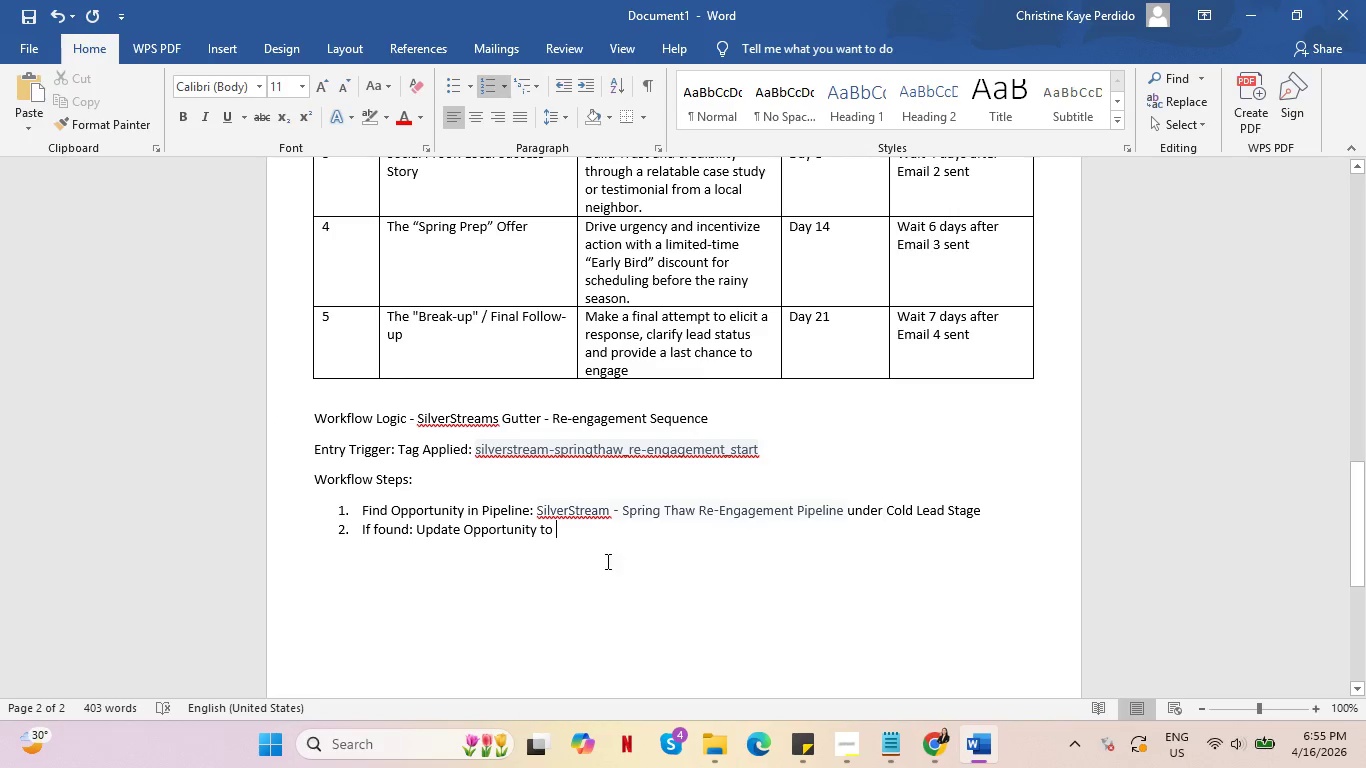 
key(Control+V)
 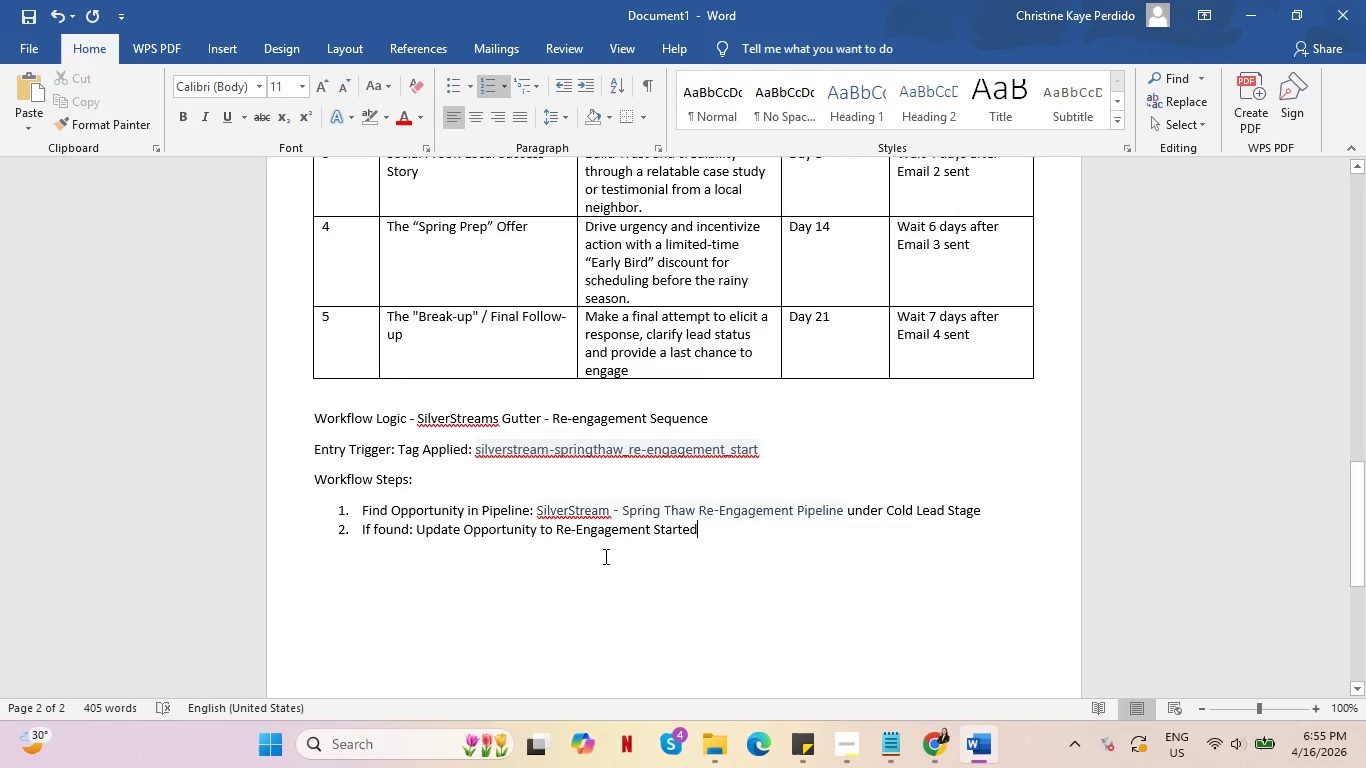 
key(Enter)
 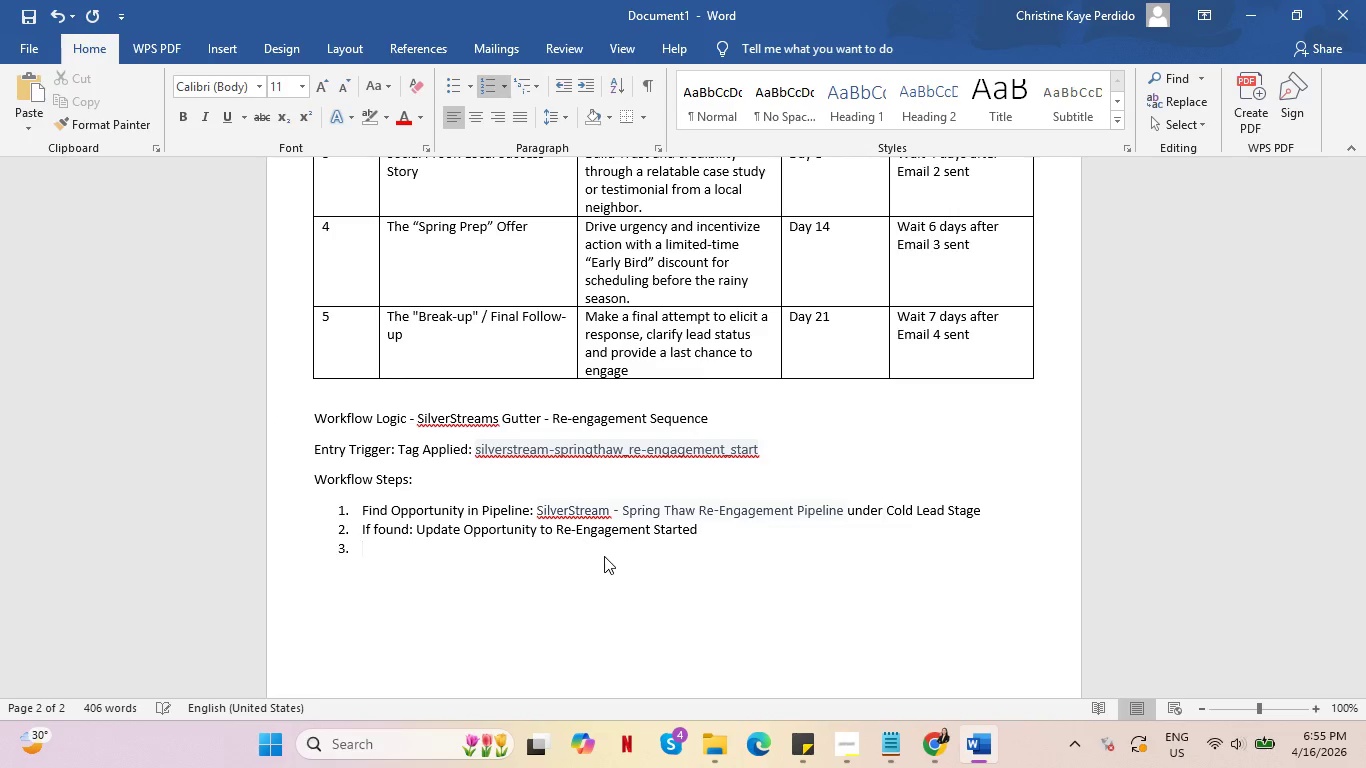 
key(Backspace)
type(If Not Found: Created )
key(Backspace)
key(Backspace)
type( Oppro)
key(Backspace)
key(Backspace)
type(ortunty )
 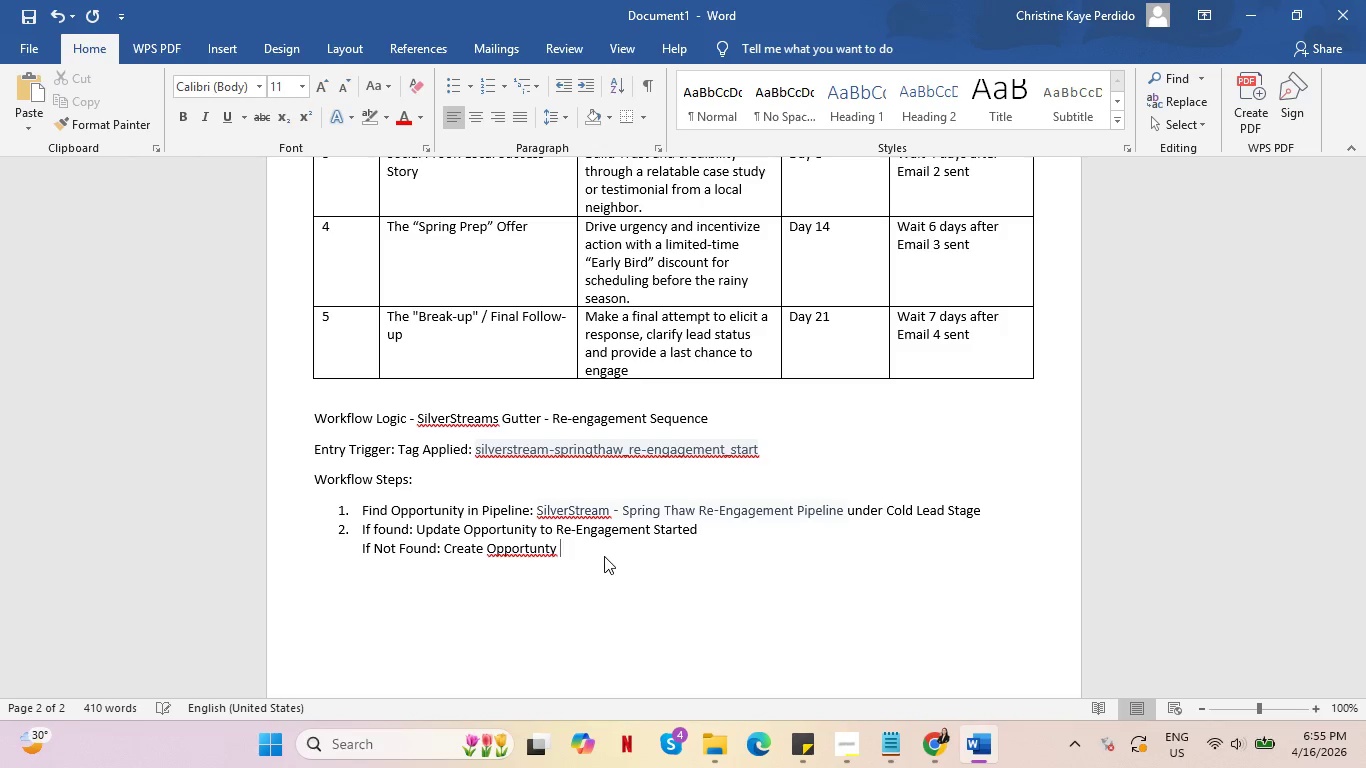 
key(Alt+AltLeft)
 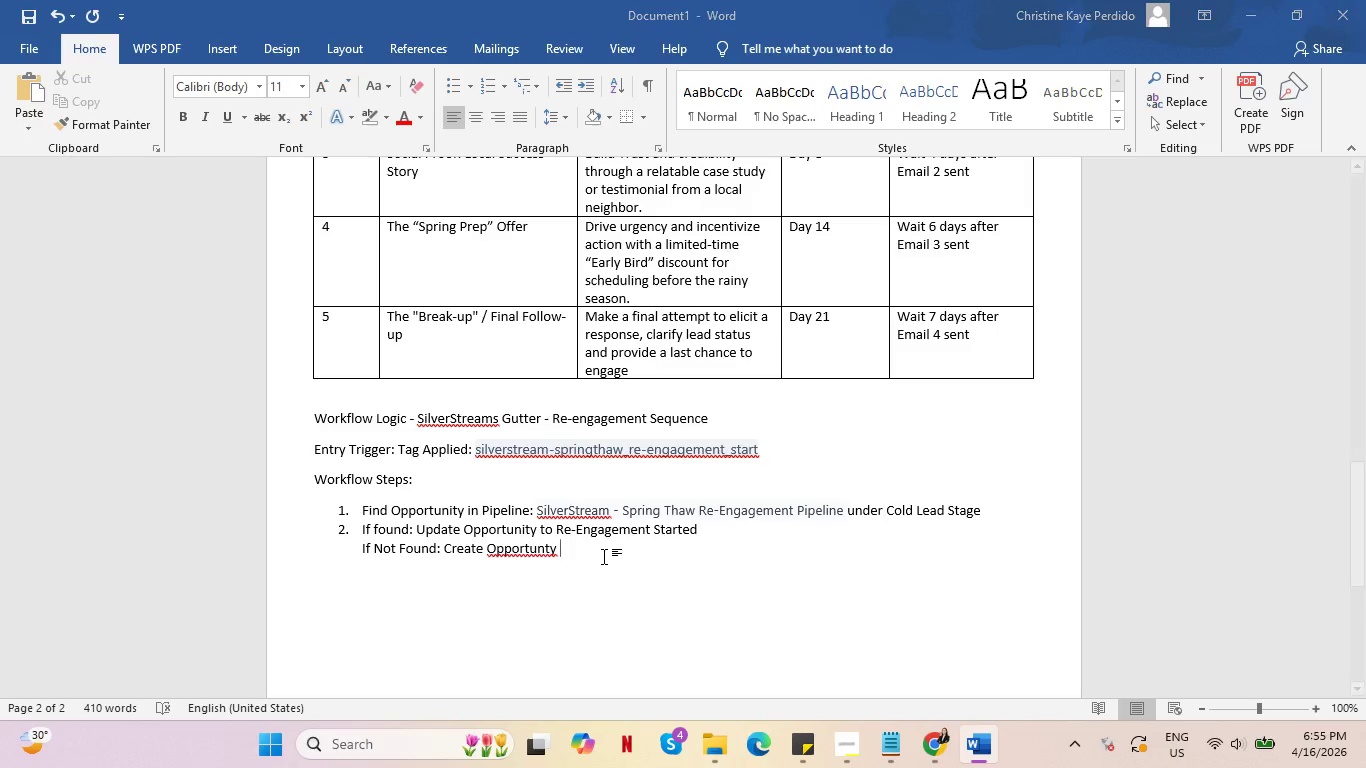 
key(Alt+Tab)
 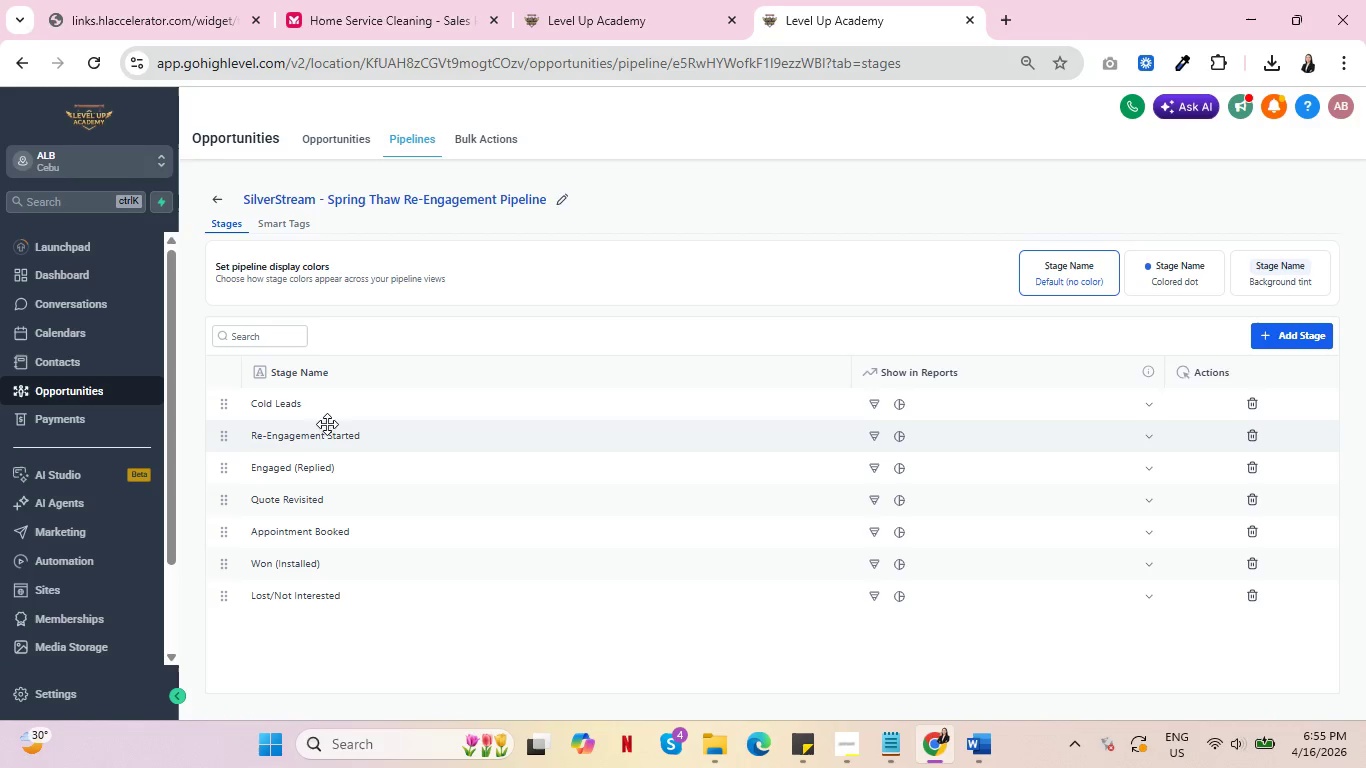 
left_click([337, 436])
 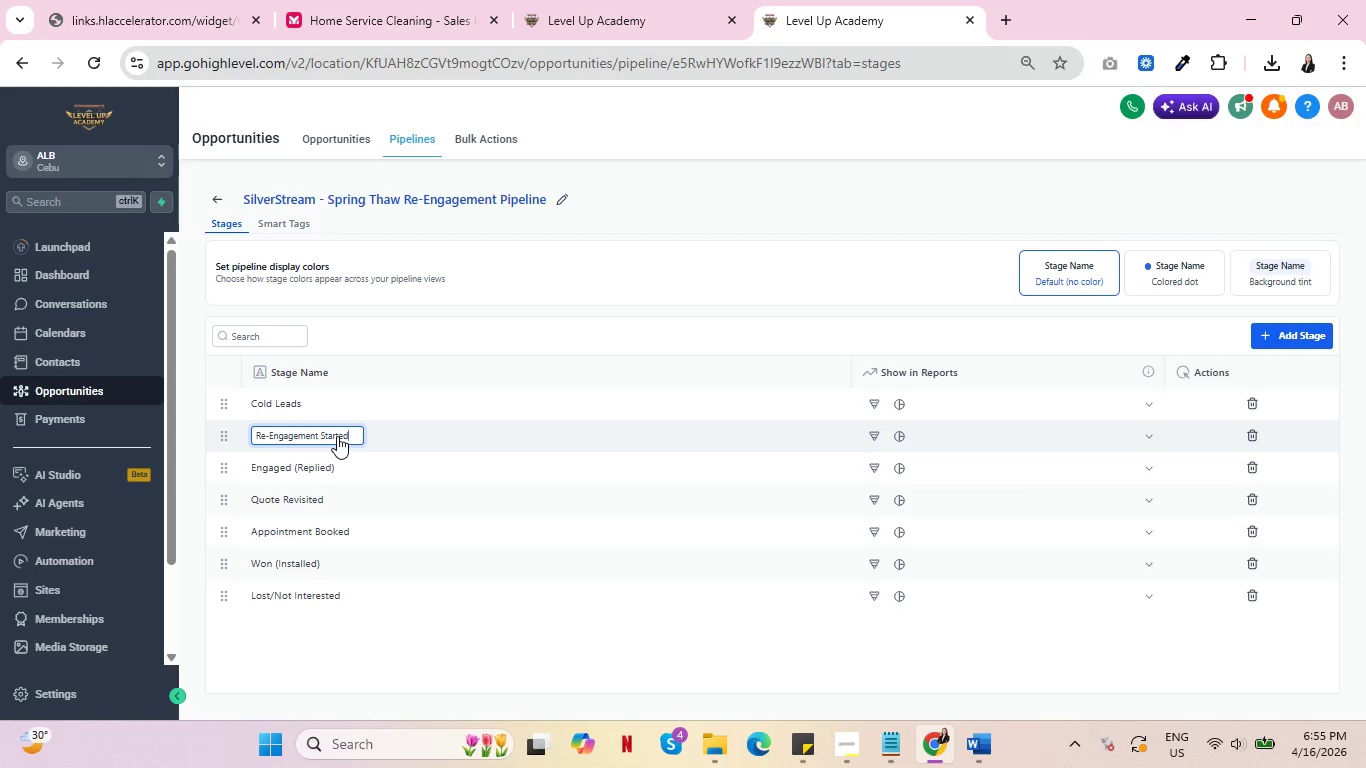 
key(Alt+AltLeft)
 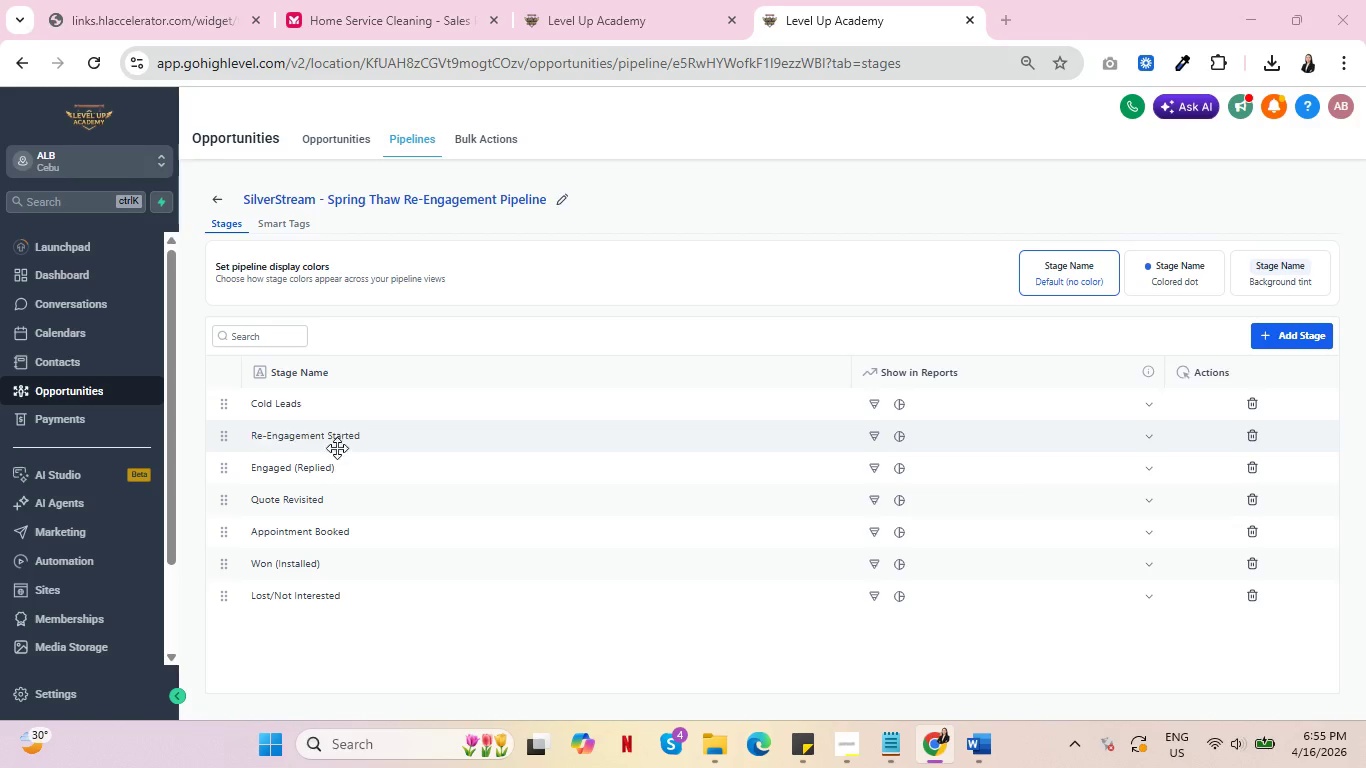 
key(Alt+Tab)
 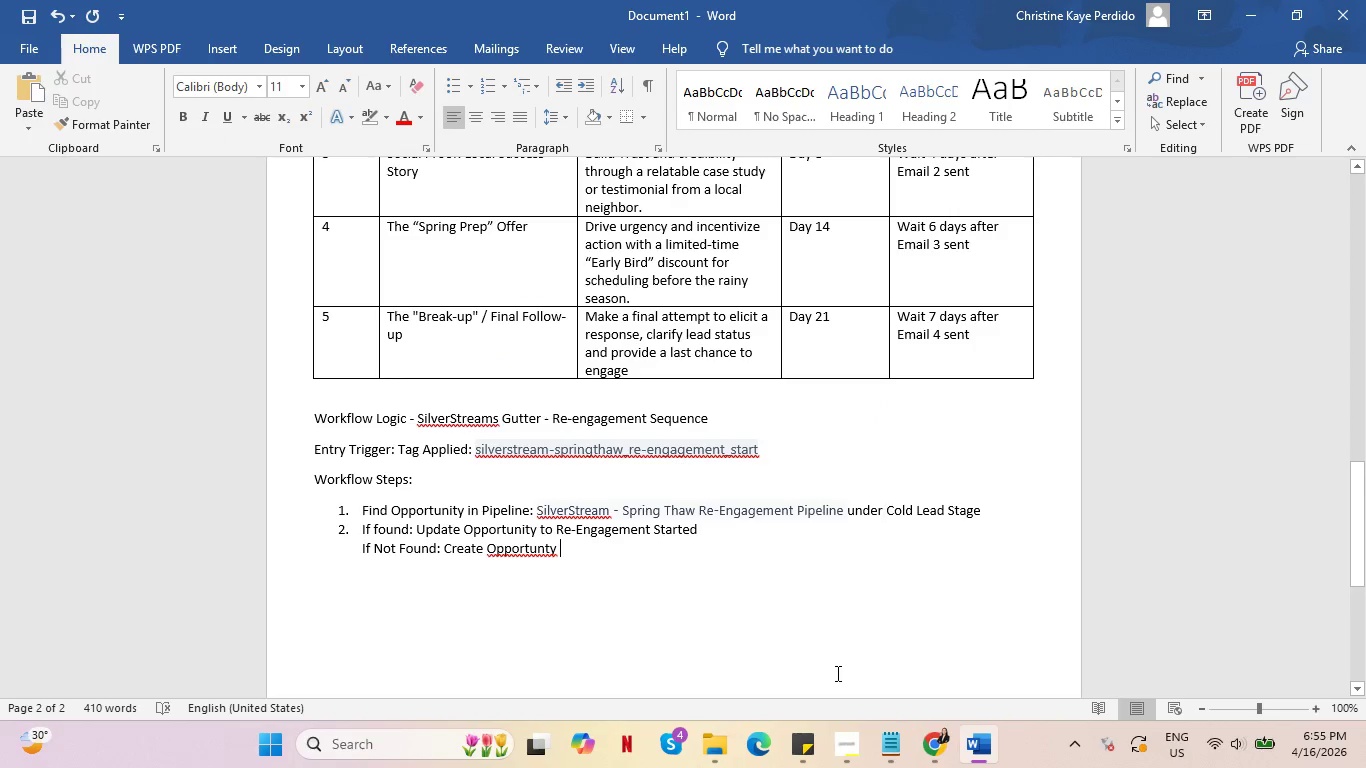 
key(Control+V)
 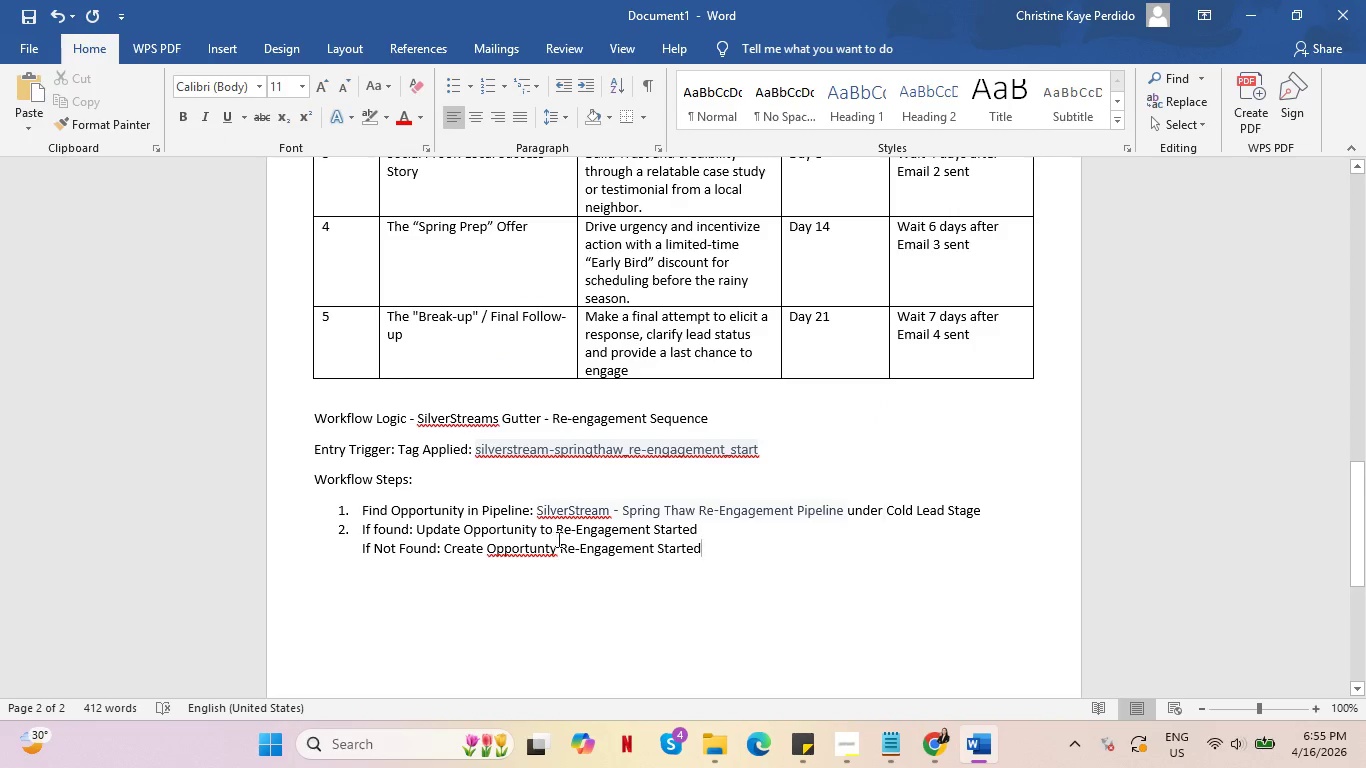 
left_click([559, 543])
 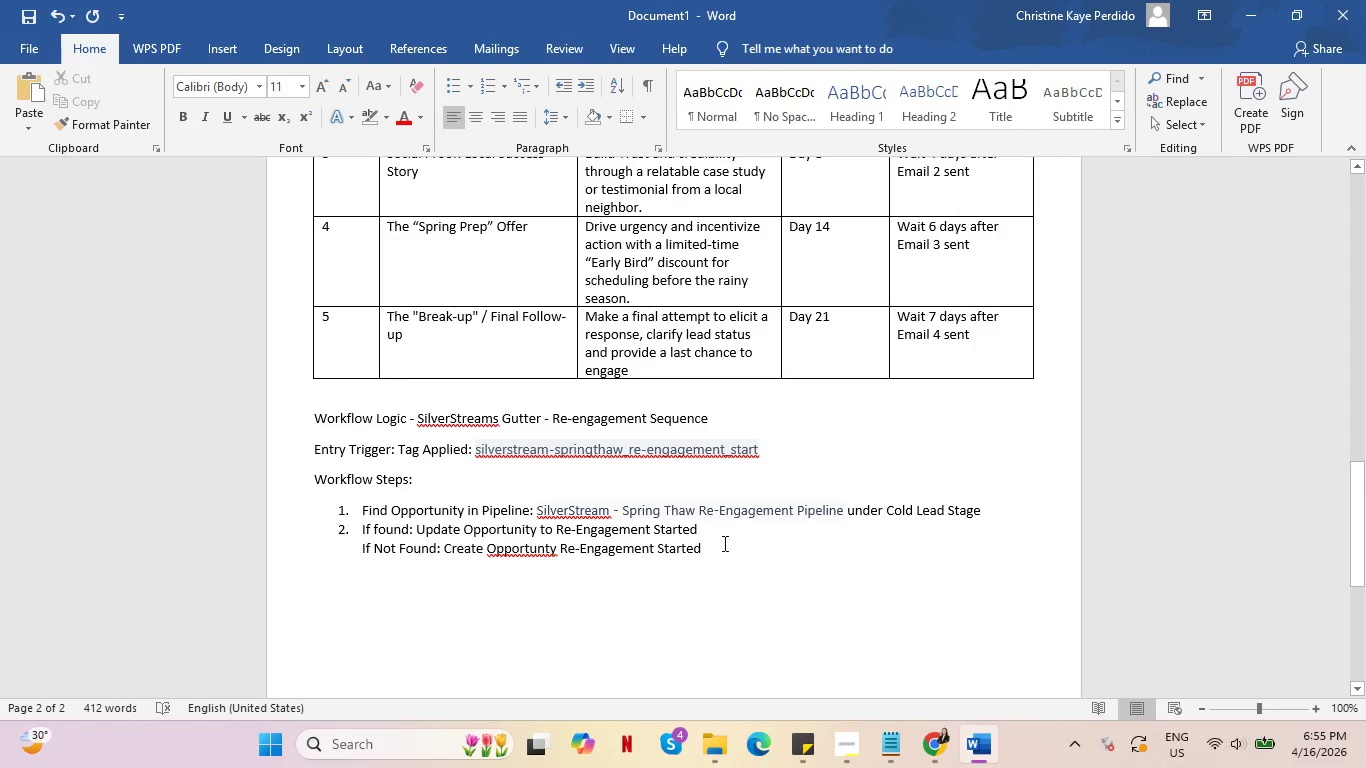 
left_click_drag(start_coordinate=[734, 541], to_coordinate=[740, 541])
 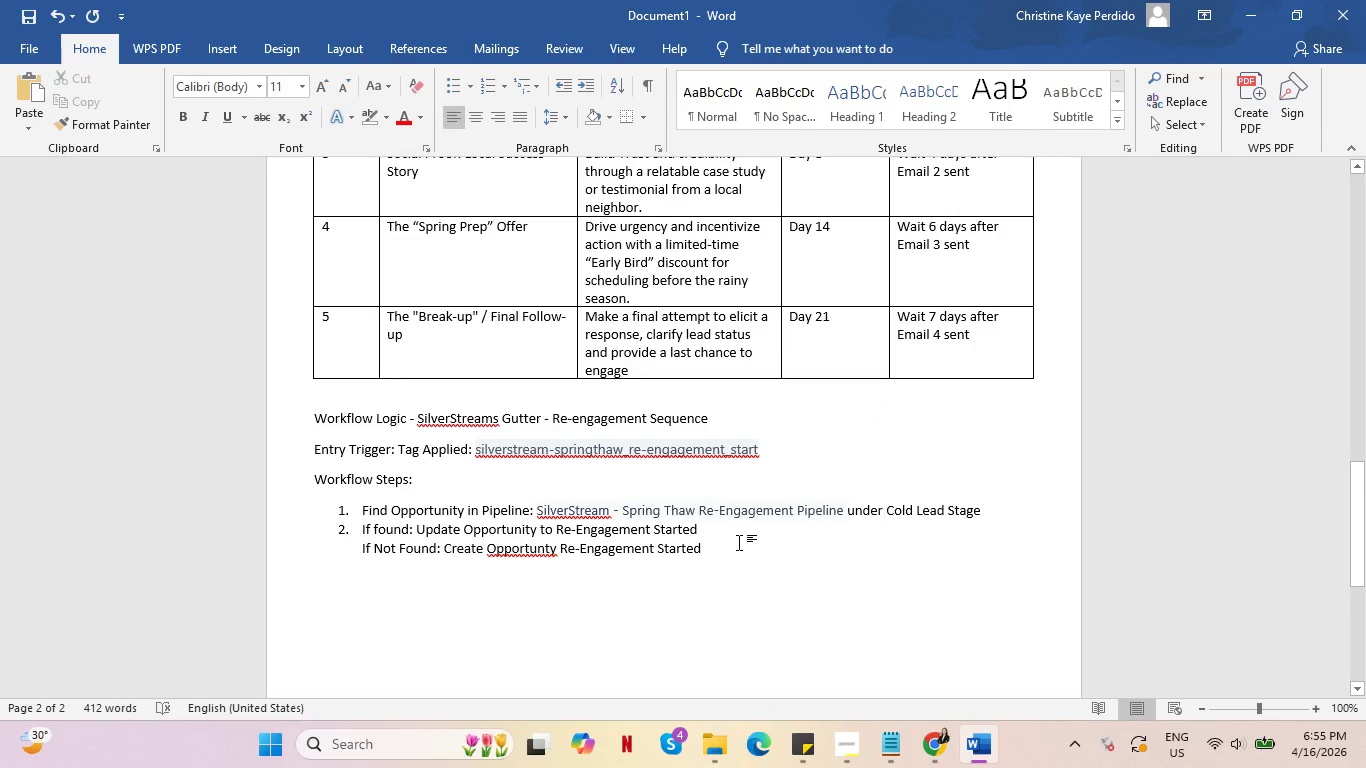 
key(Enter)
 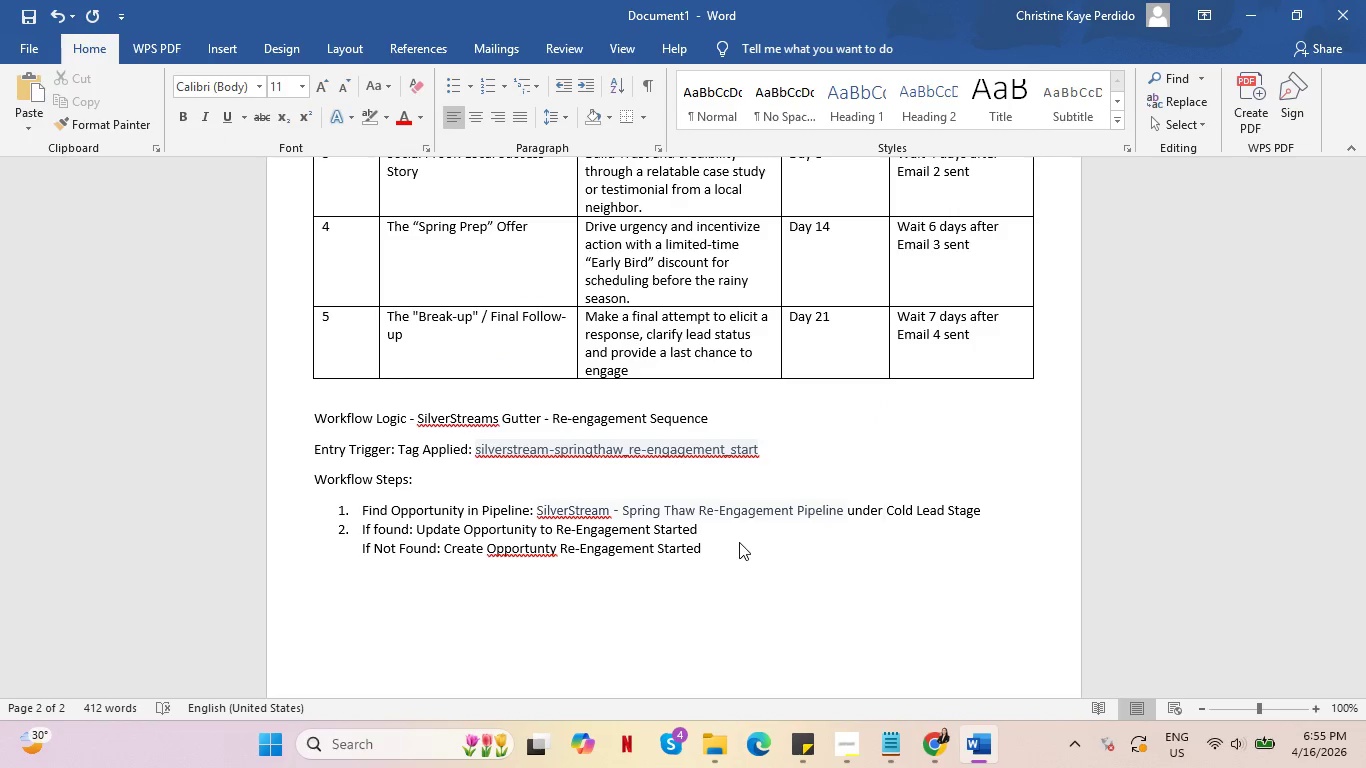 
key(Backspace)
 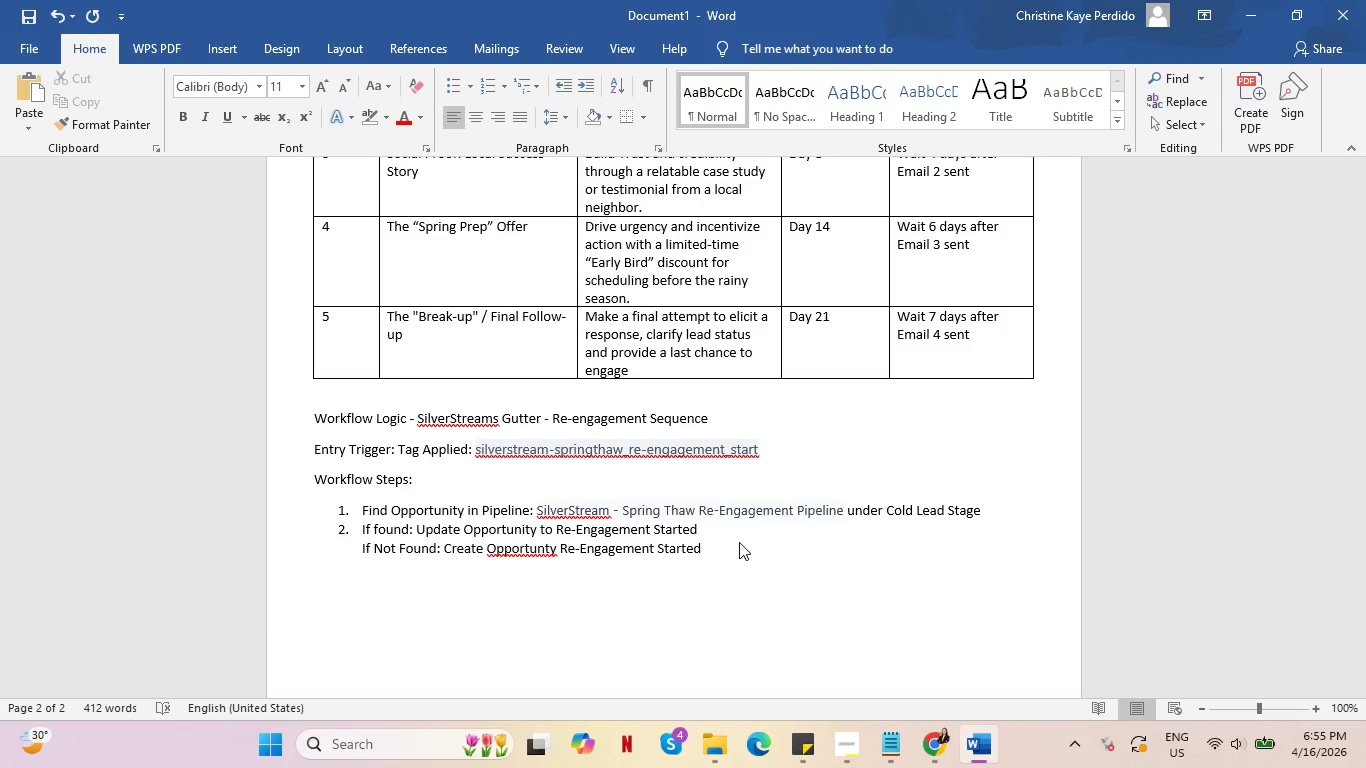 
key(3)
 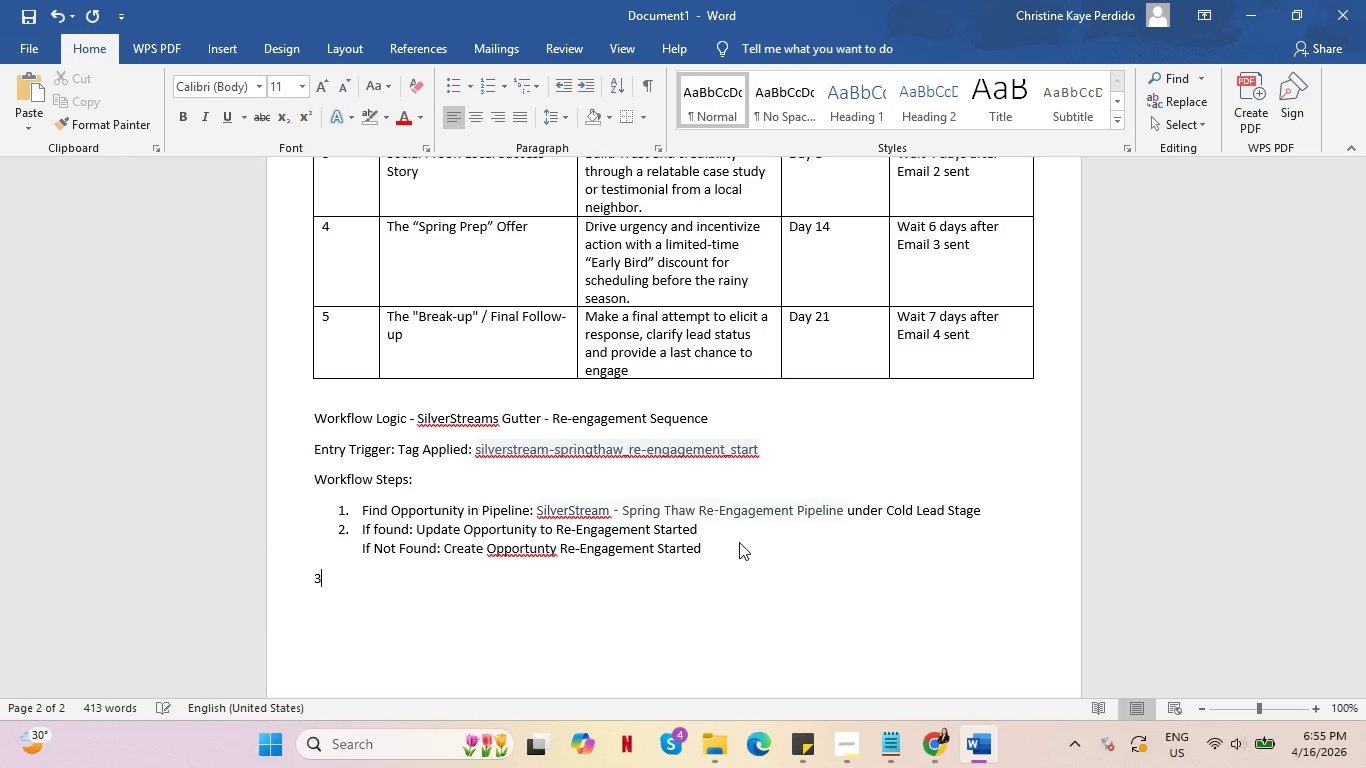 
key(Period)
 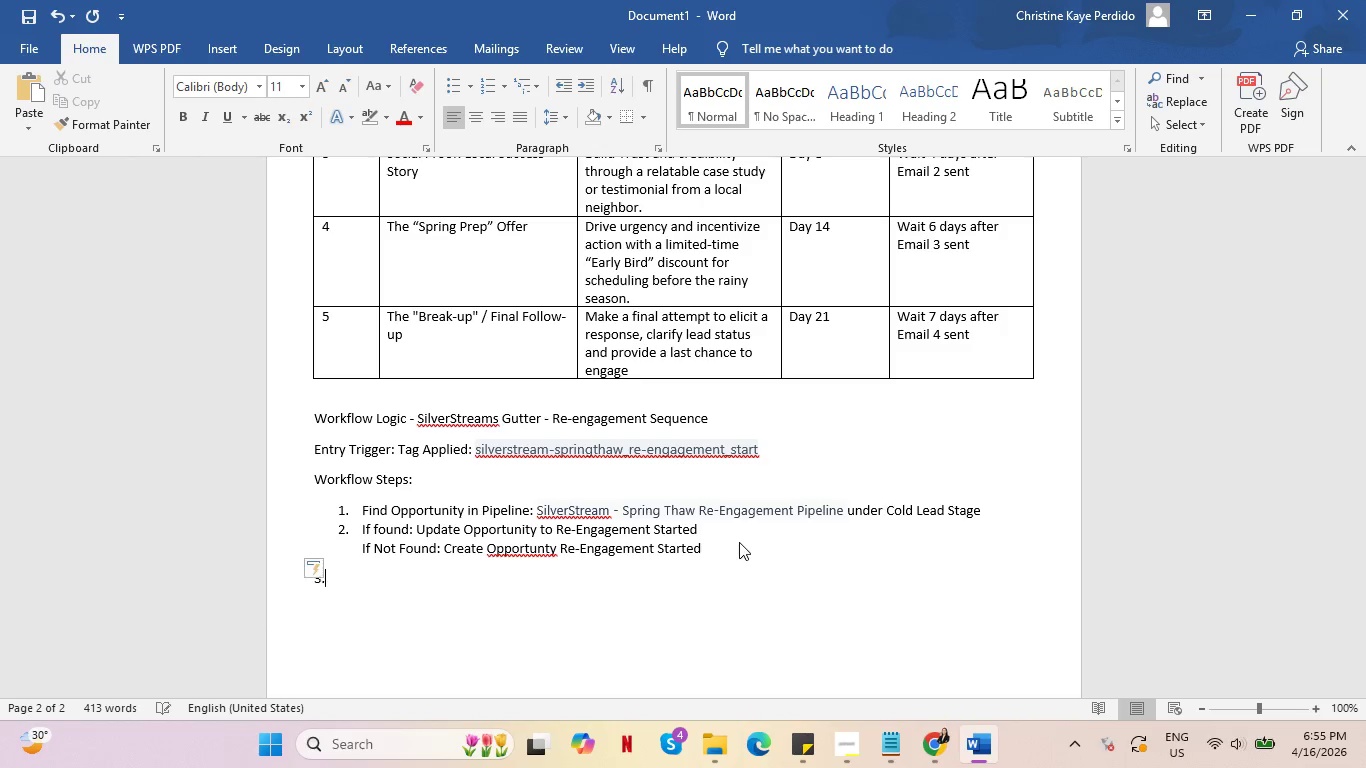 
key(Space)
 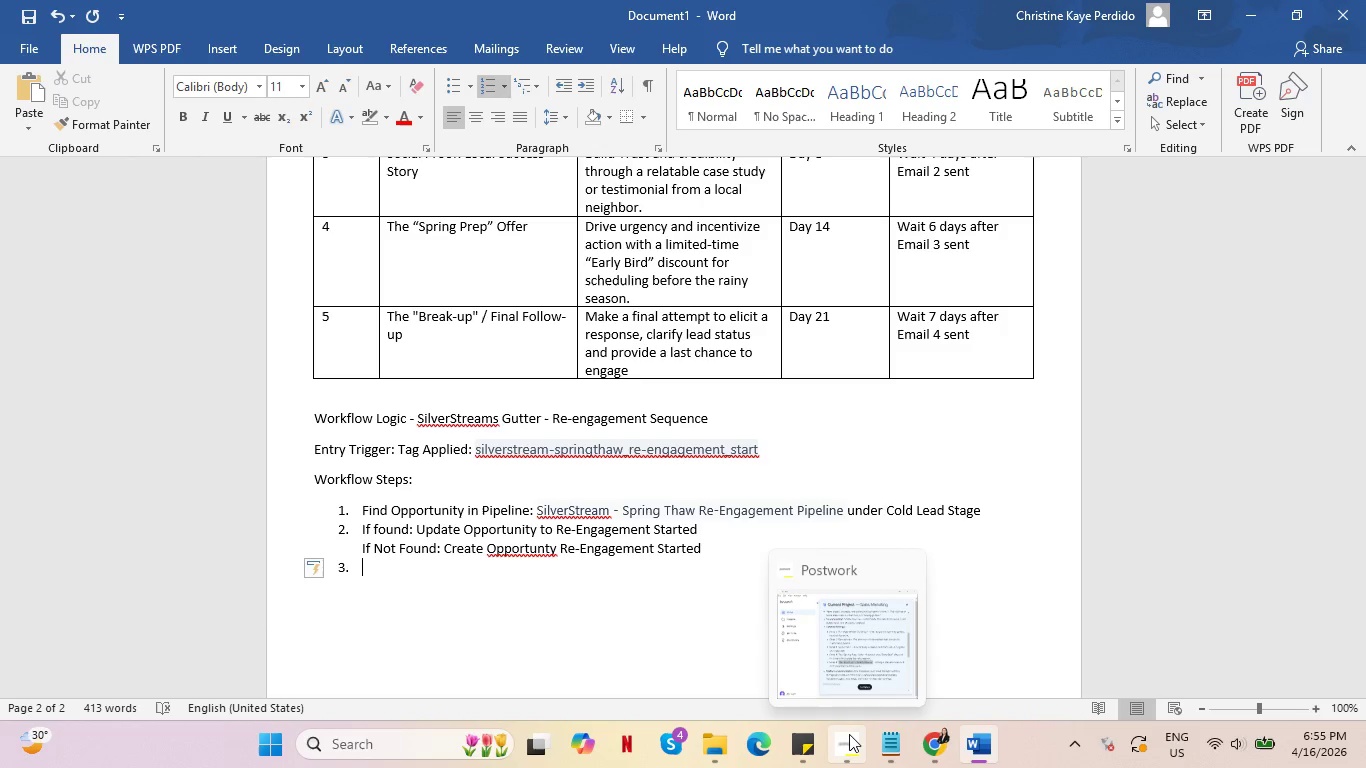 
wait(6.14)
 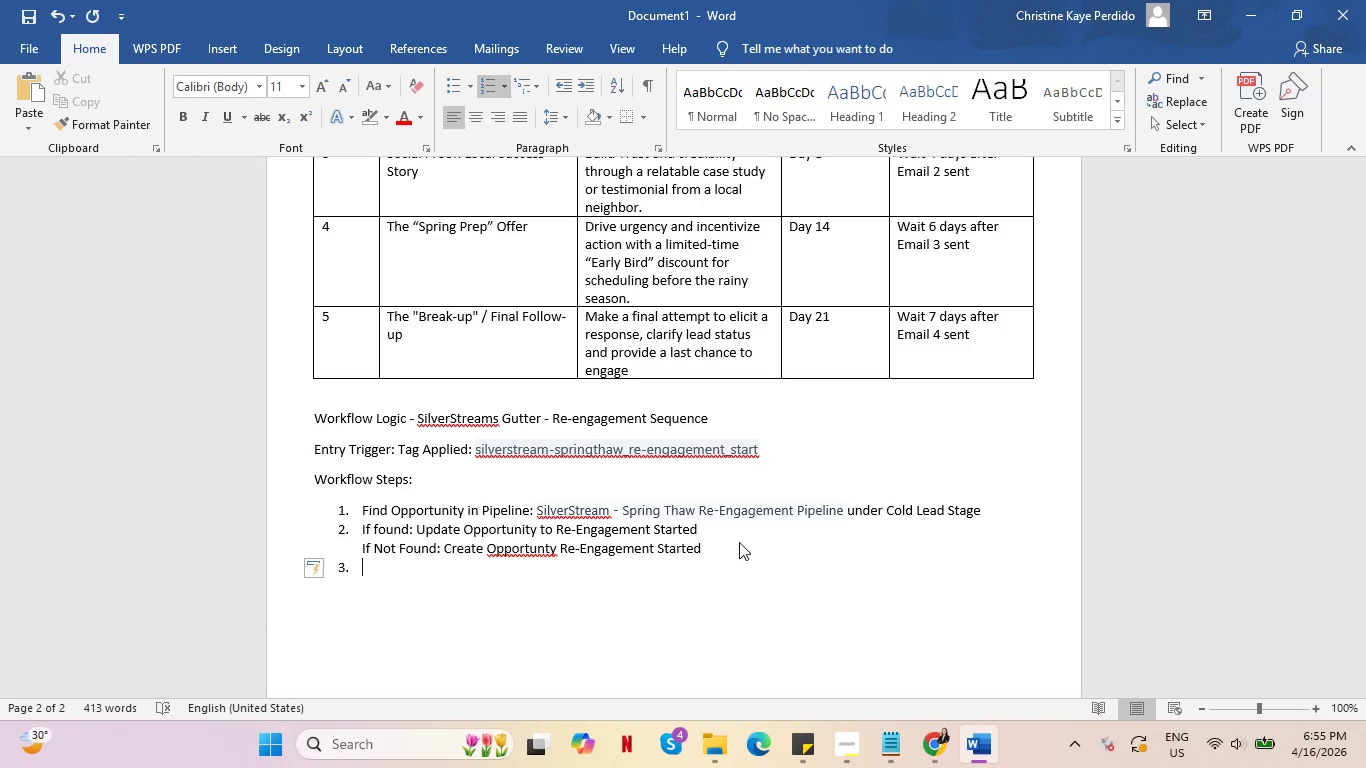 
left_click([936, 746])
 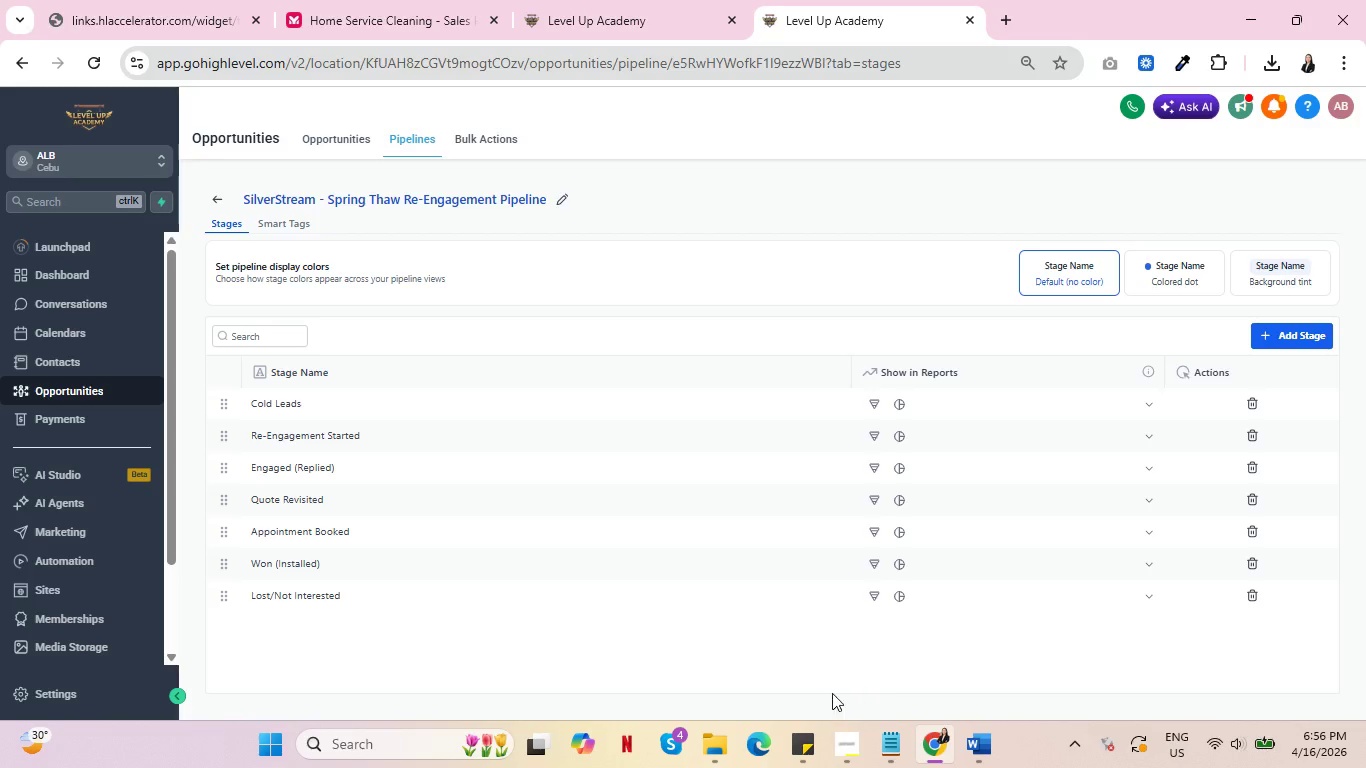 
left_click([610, 0])
 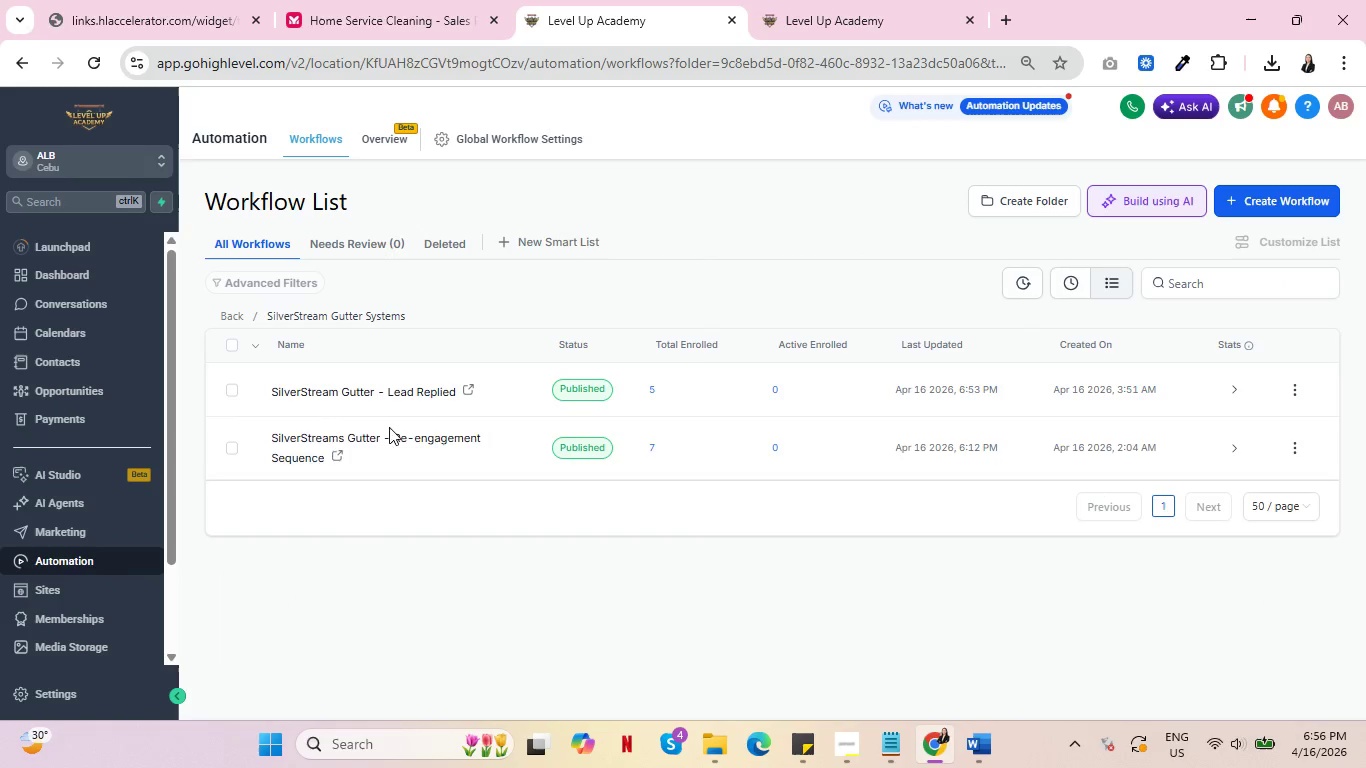 
left_click([401, 438])
 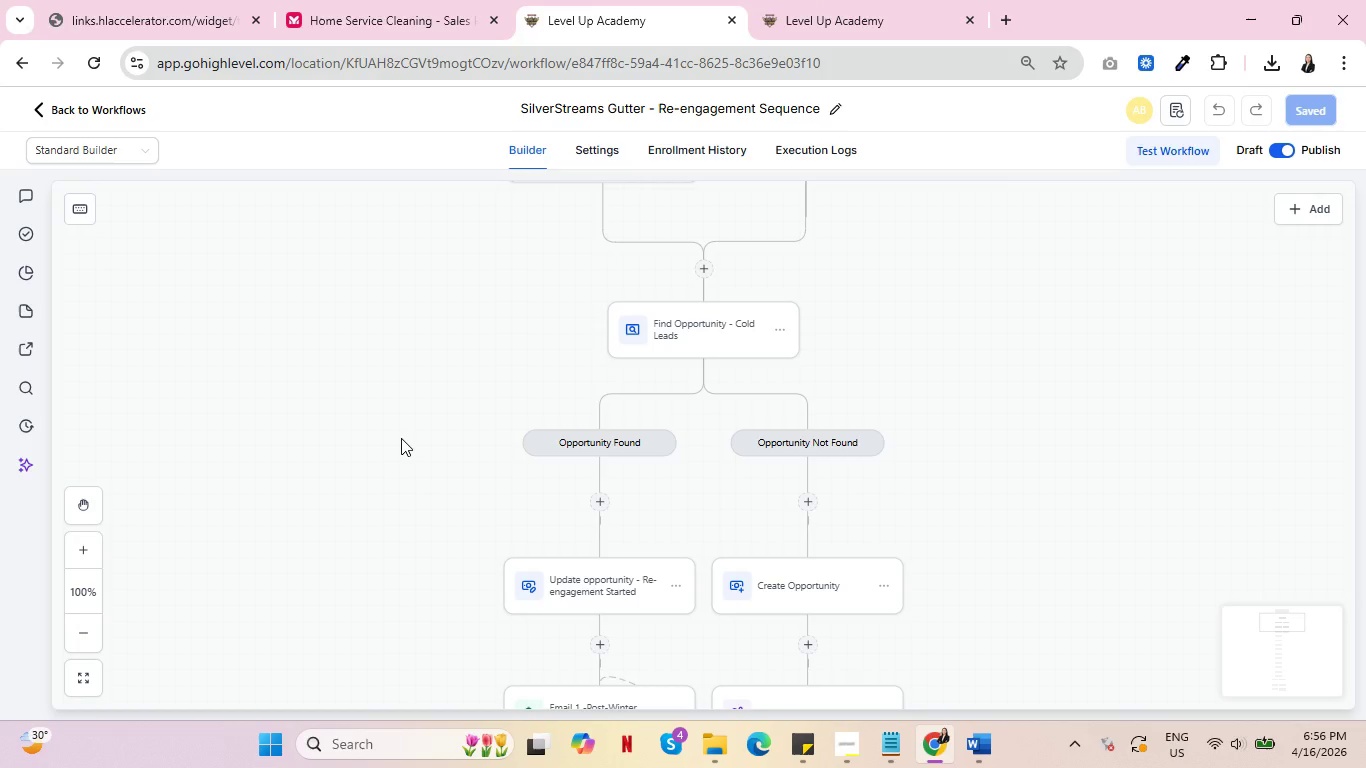 
wait(17.7)
 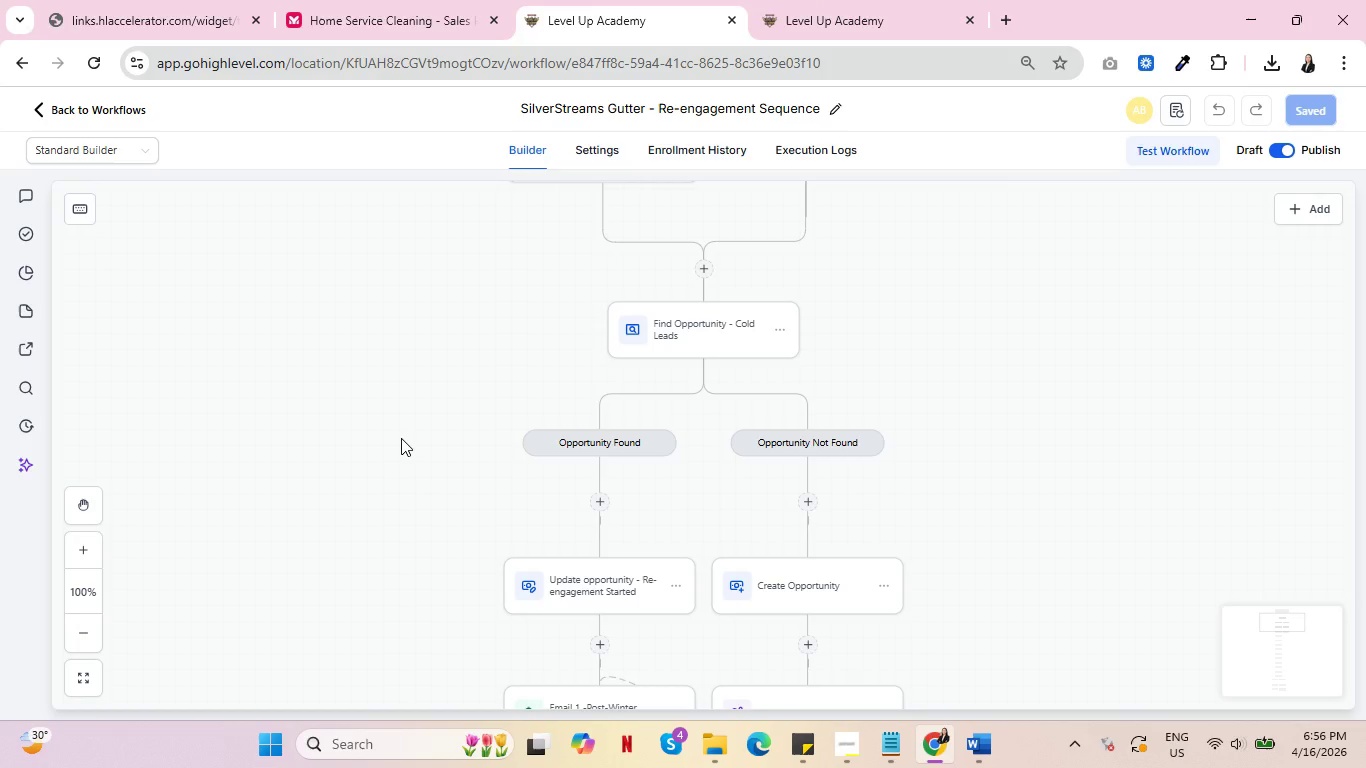 
scroll: coordinate [537, 490], scroll_direction: down, amount: 3.0
 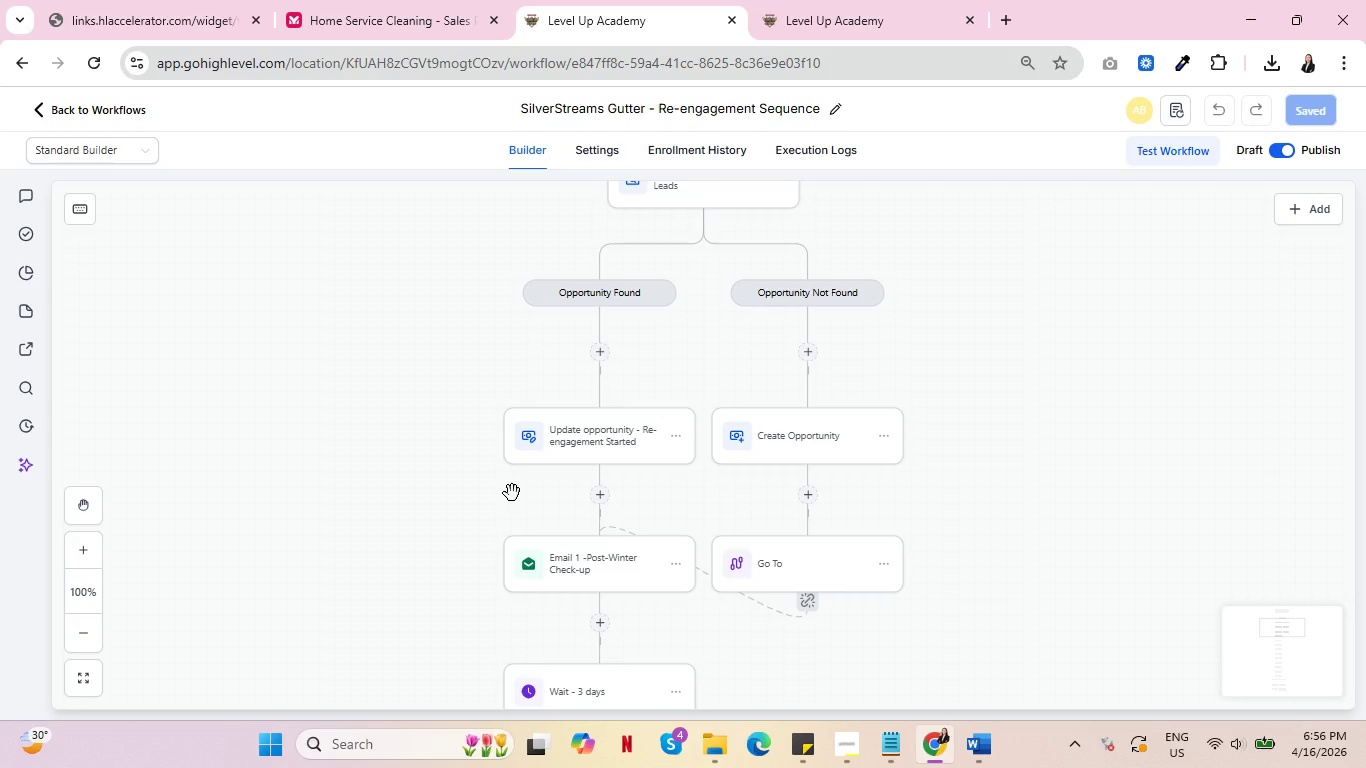 
wait(6.55)
 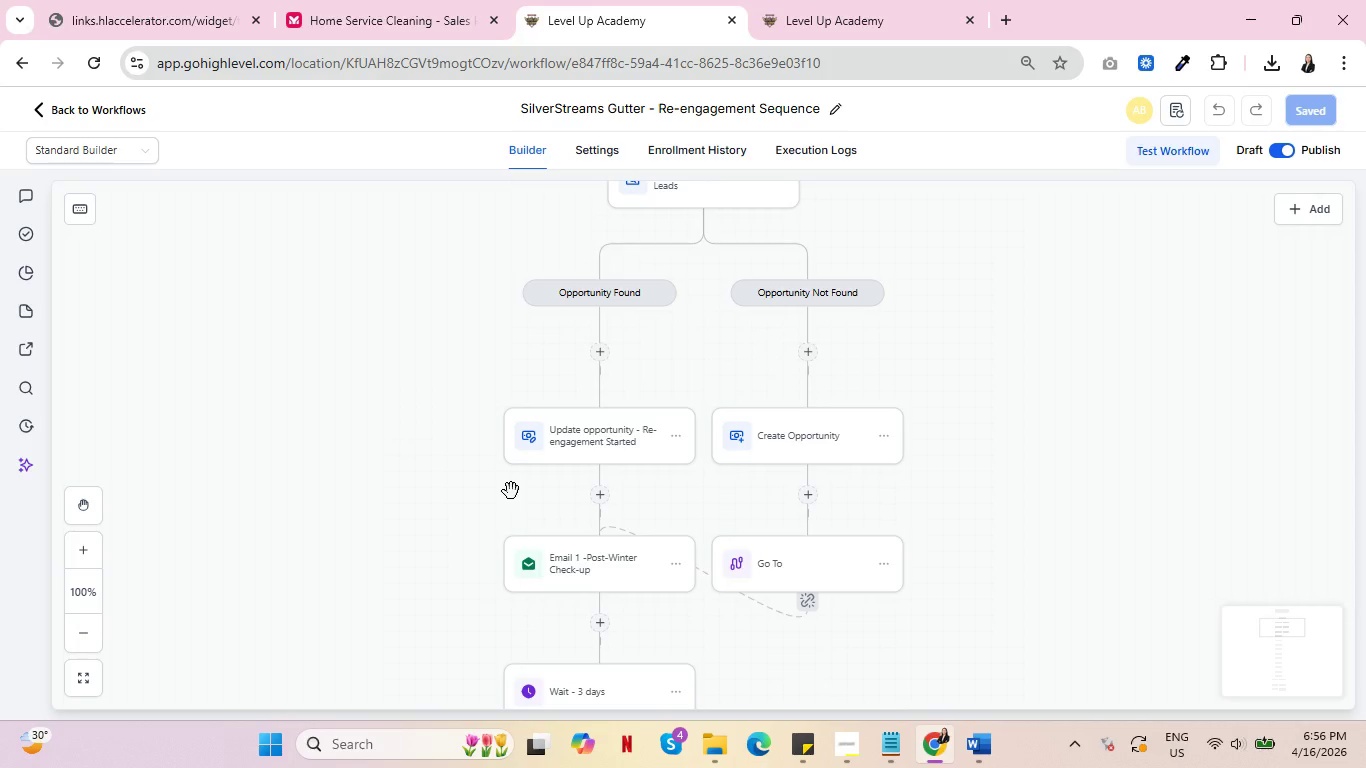 
key(Alt+Tab)
 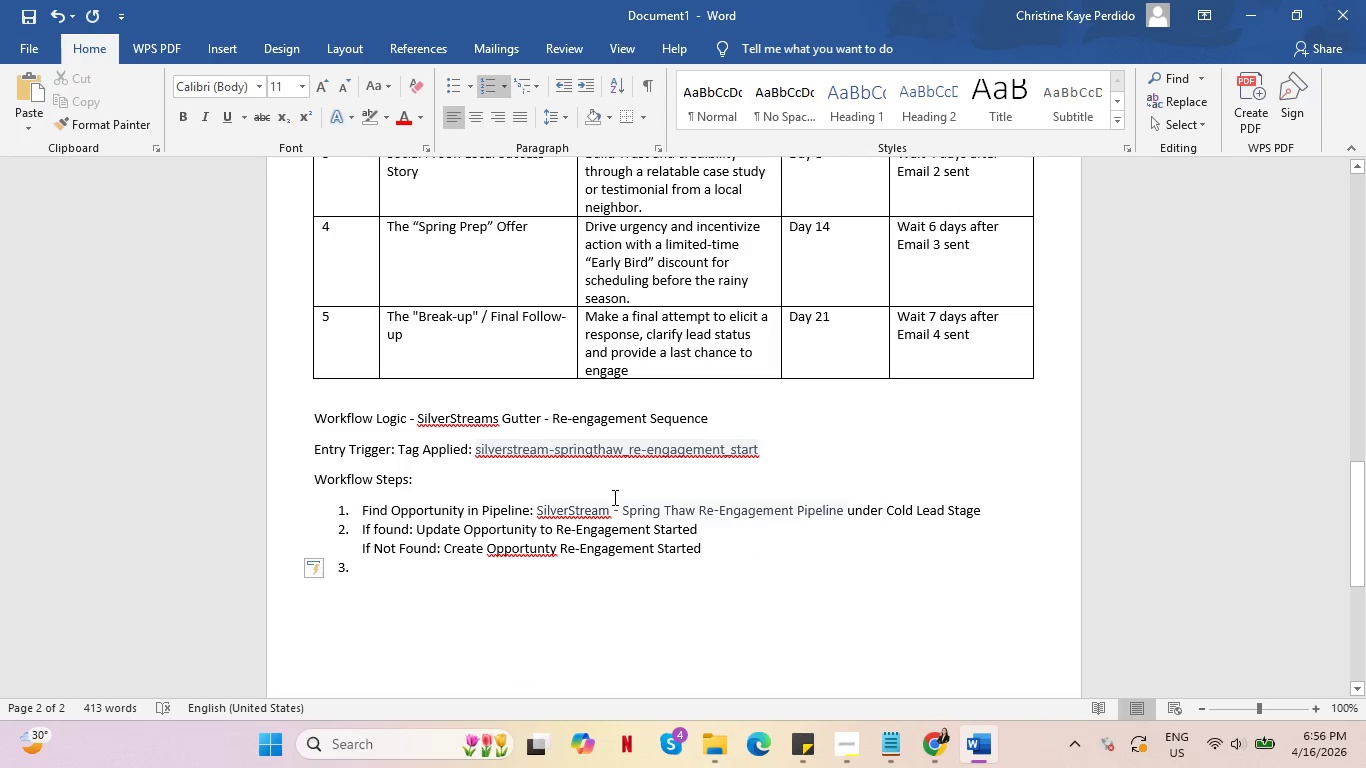 
key(Alt+AltLeft)
 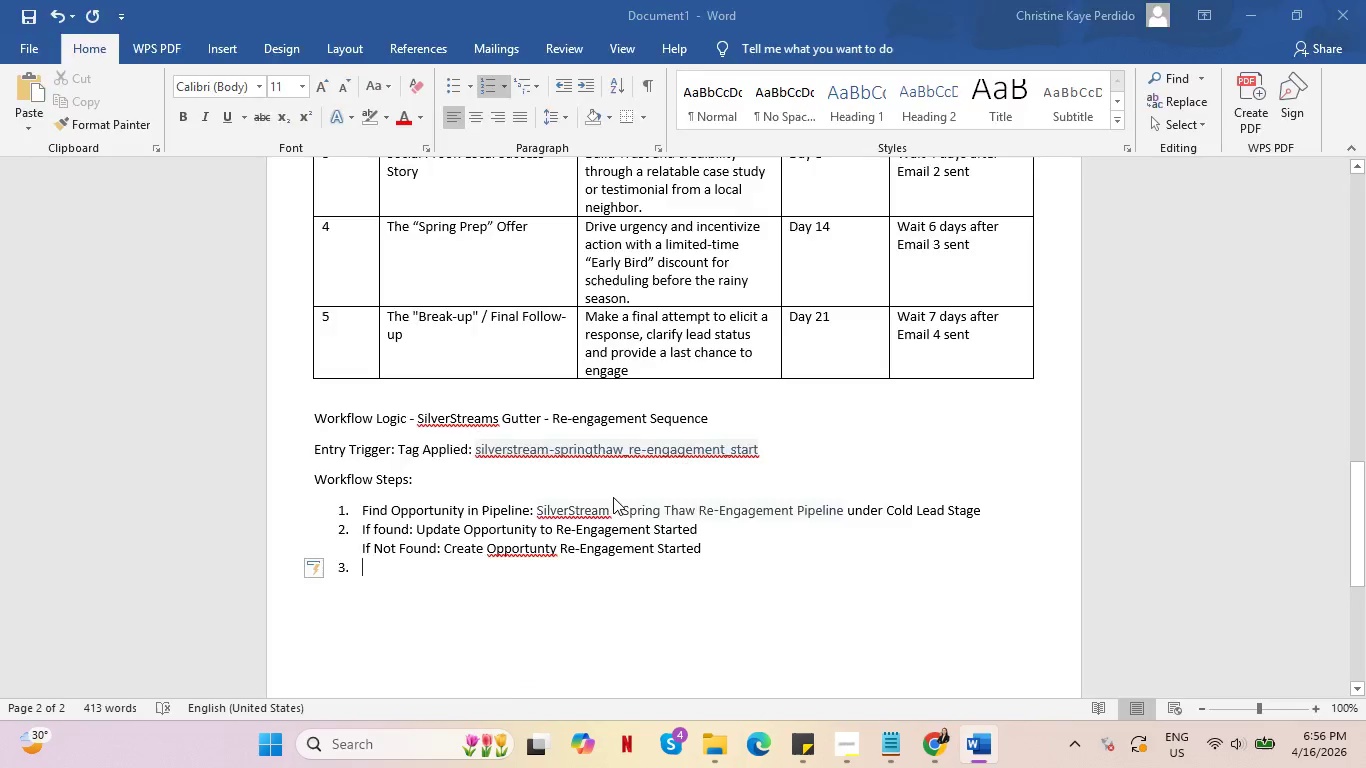 
key(Alt+Tab)
 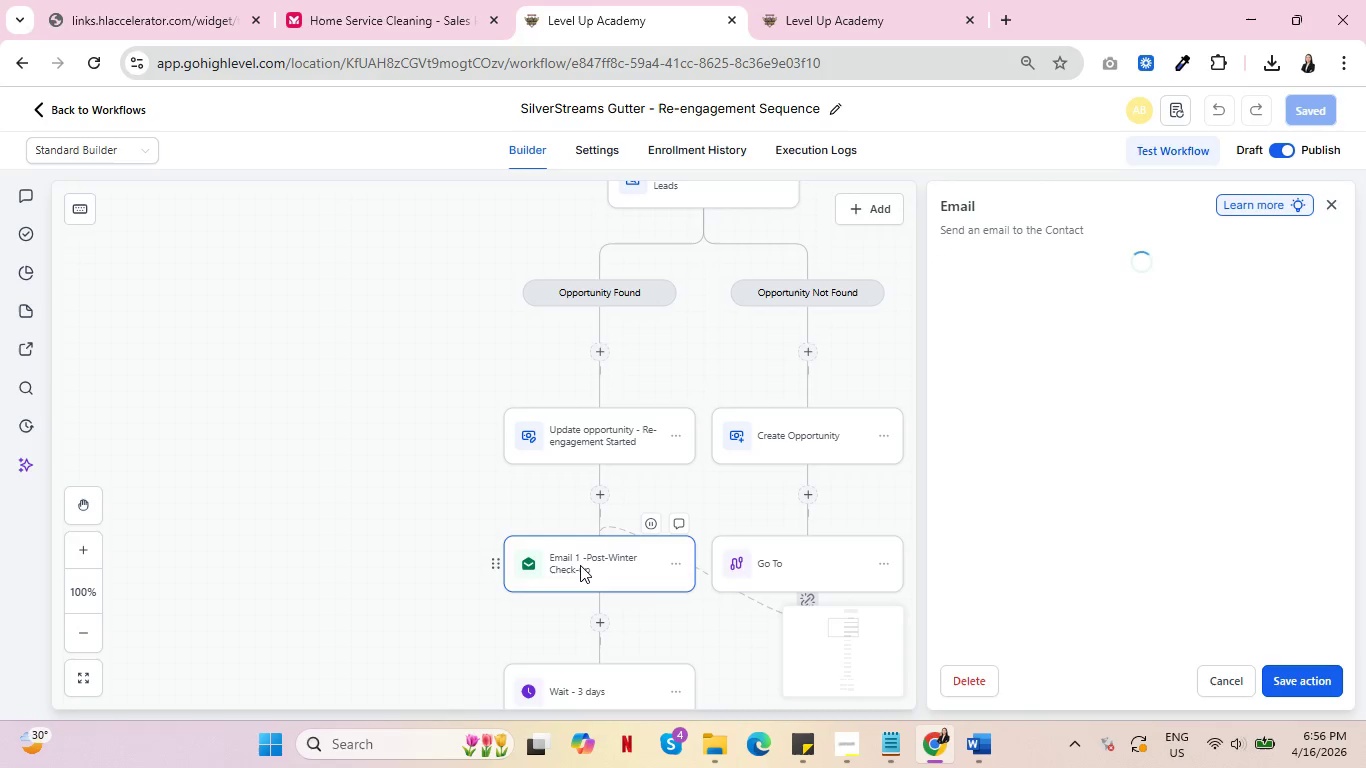 
key(Alt+AltLeft)
 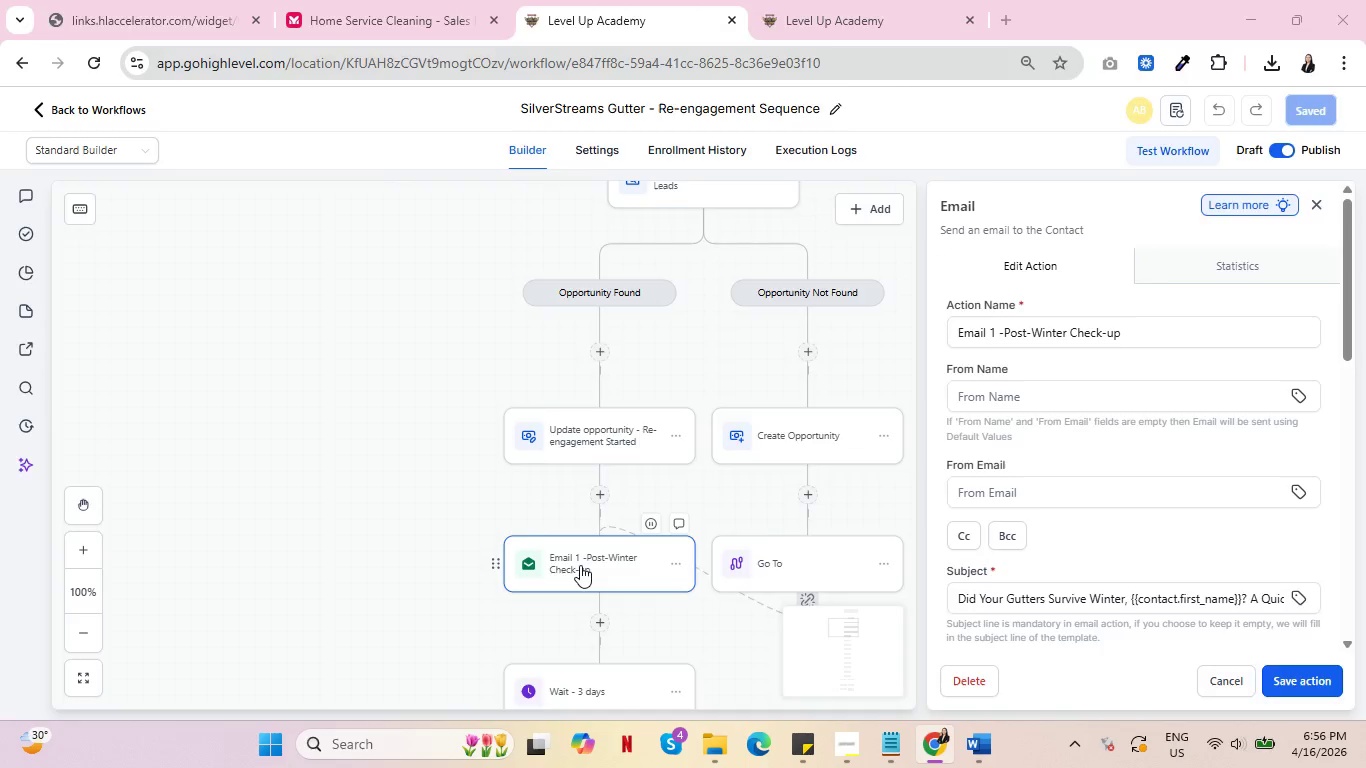 
key(Tab)
type(Send Email 1 )
 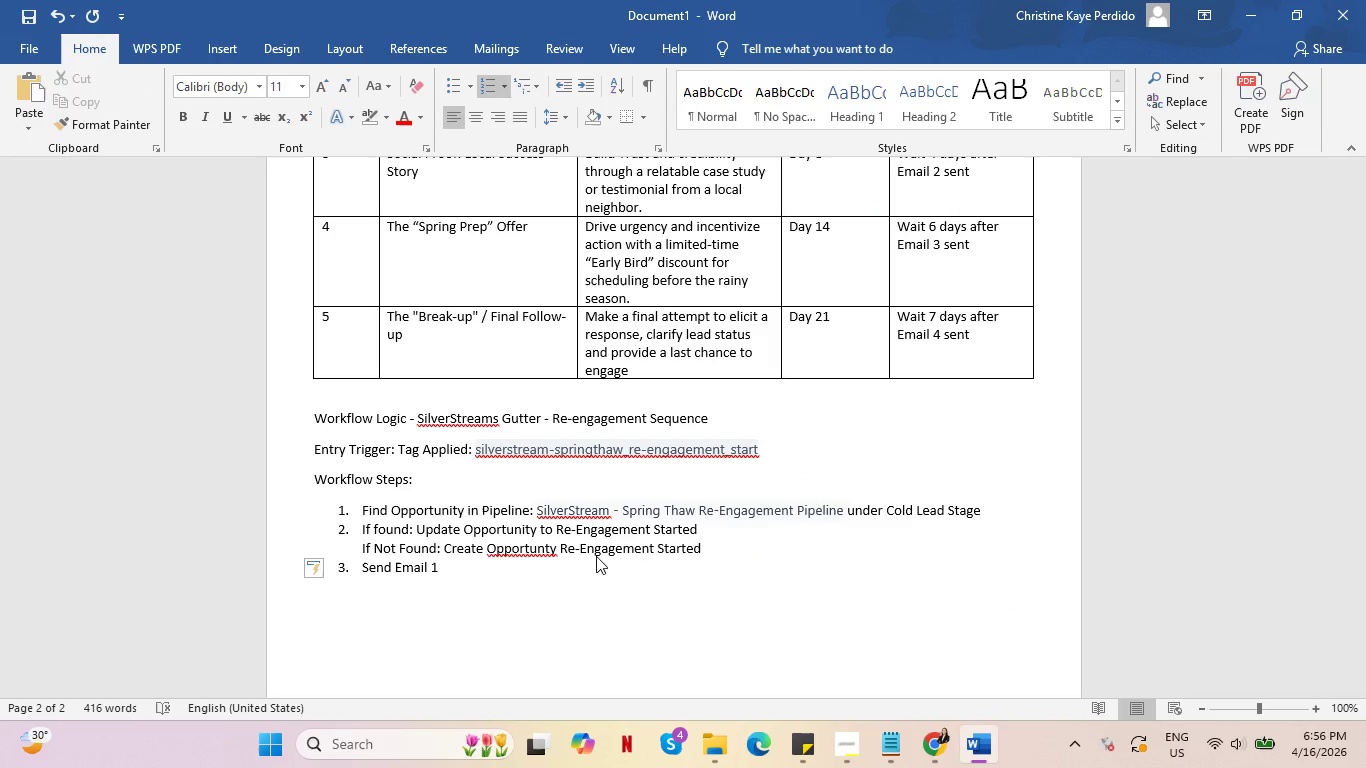 
key(Alt+AltLeft)
 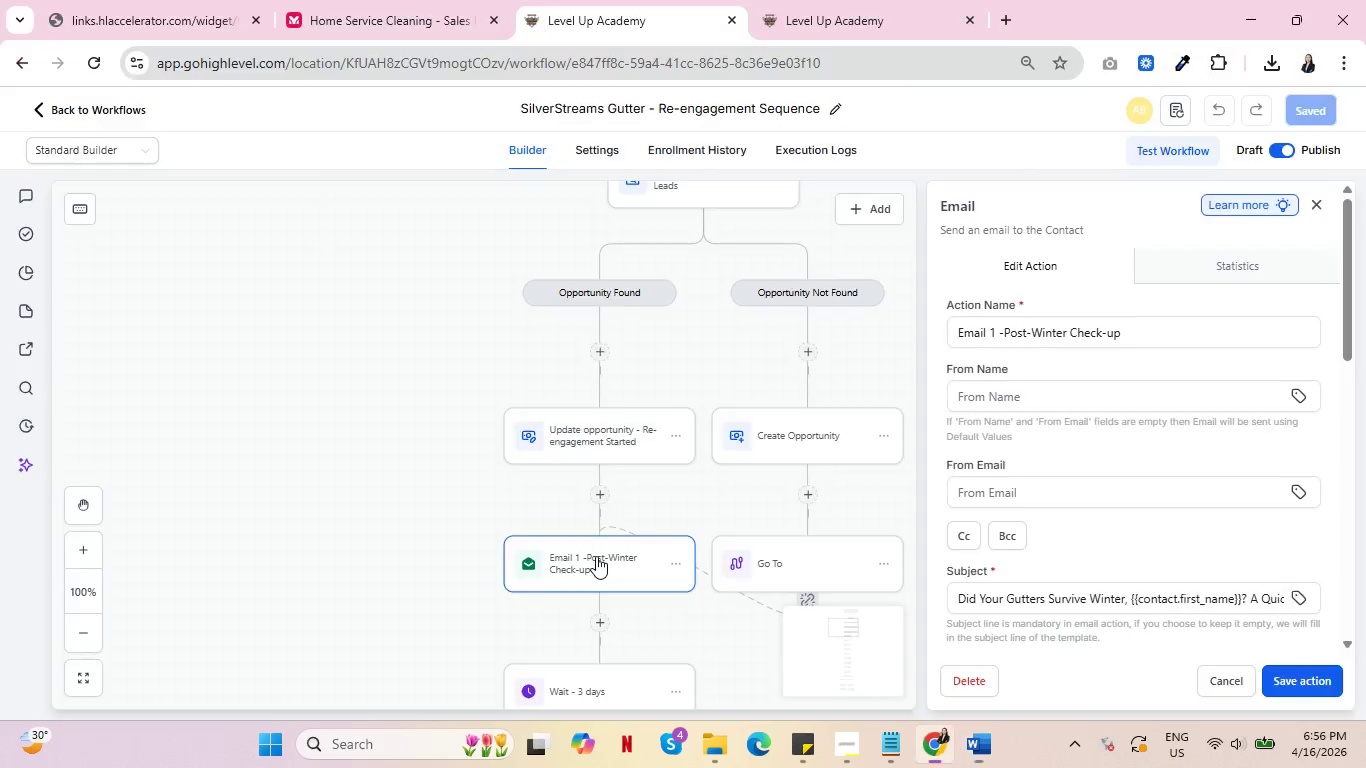 
key(Alt+Tab)
 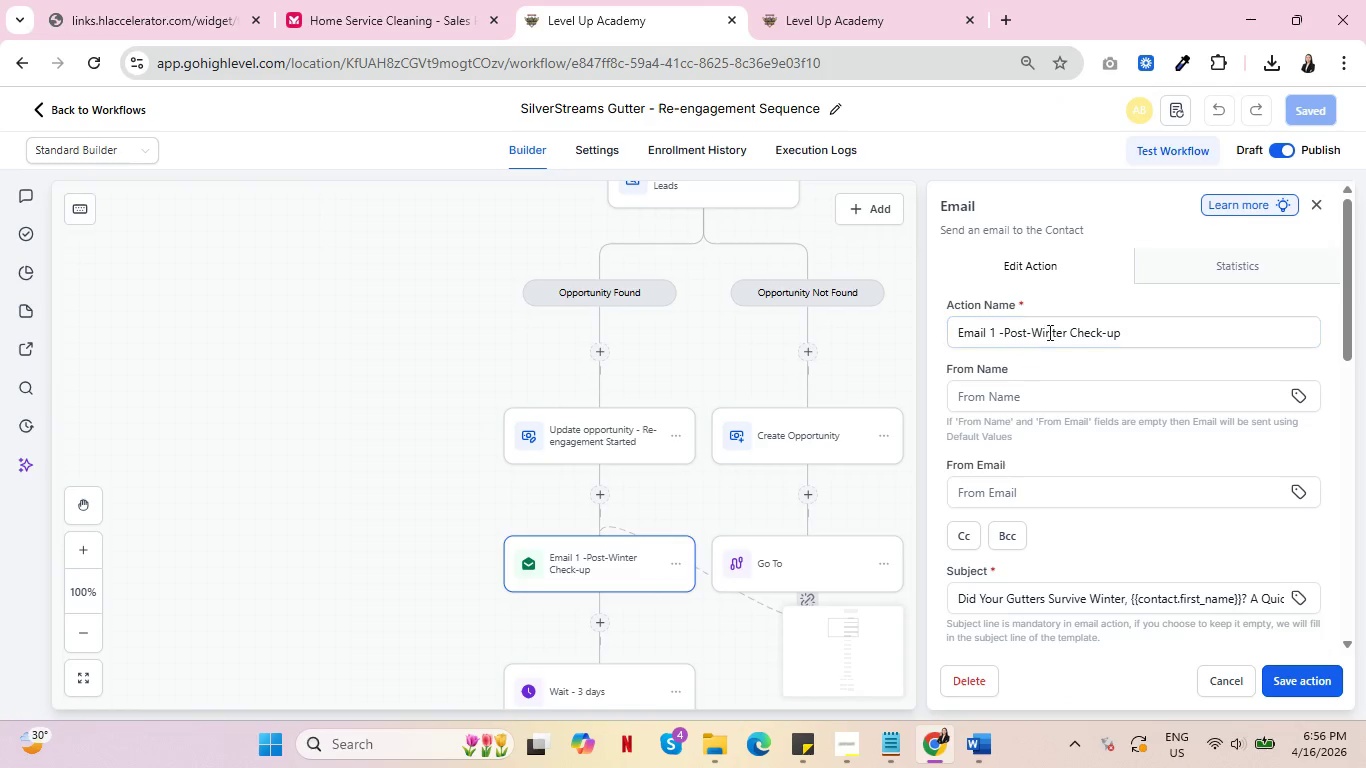 
double_click([1051, 330])
 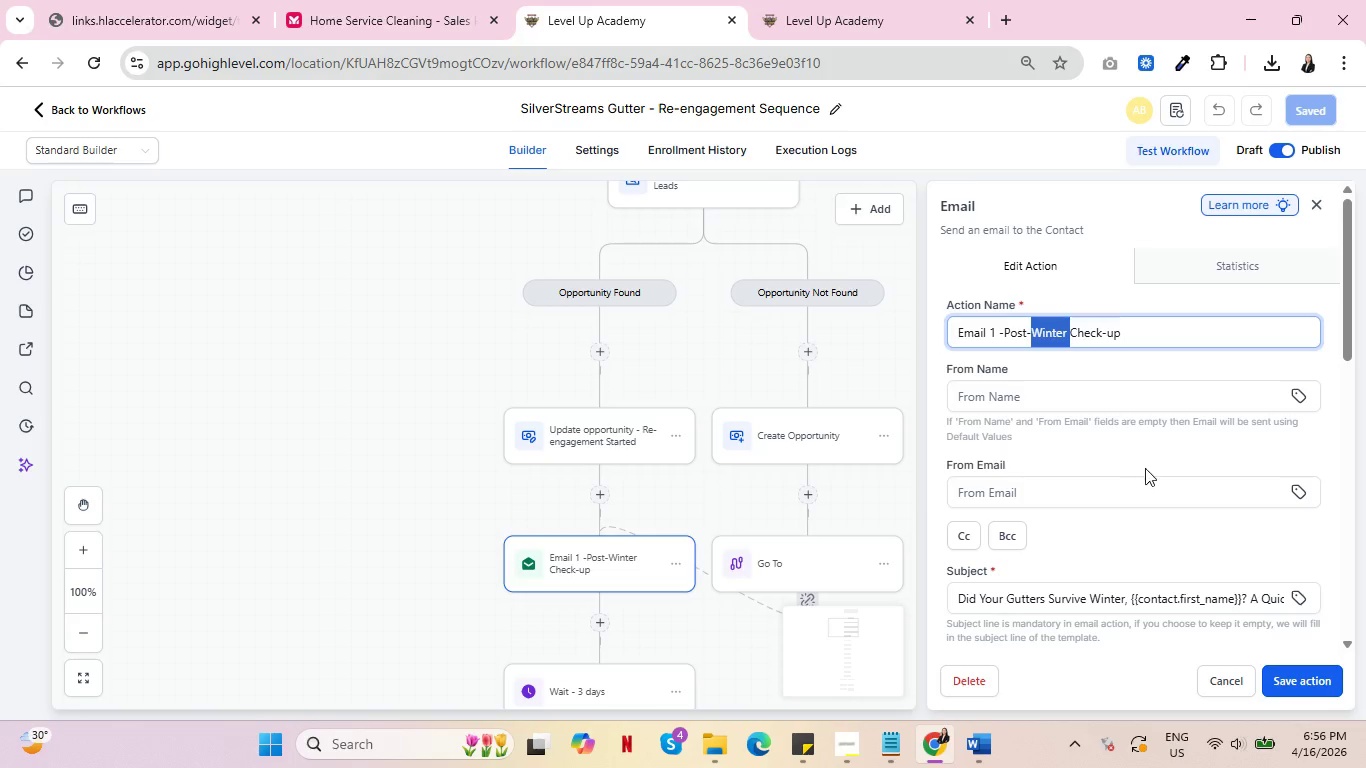 
scroll: coordinate [1144, 458], scroll_direction: down, amount: 2.0
 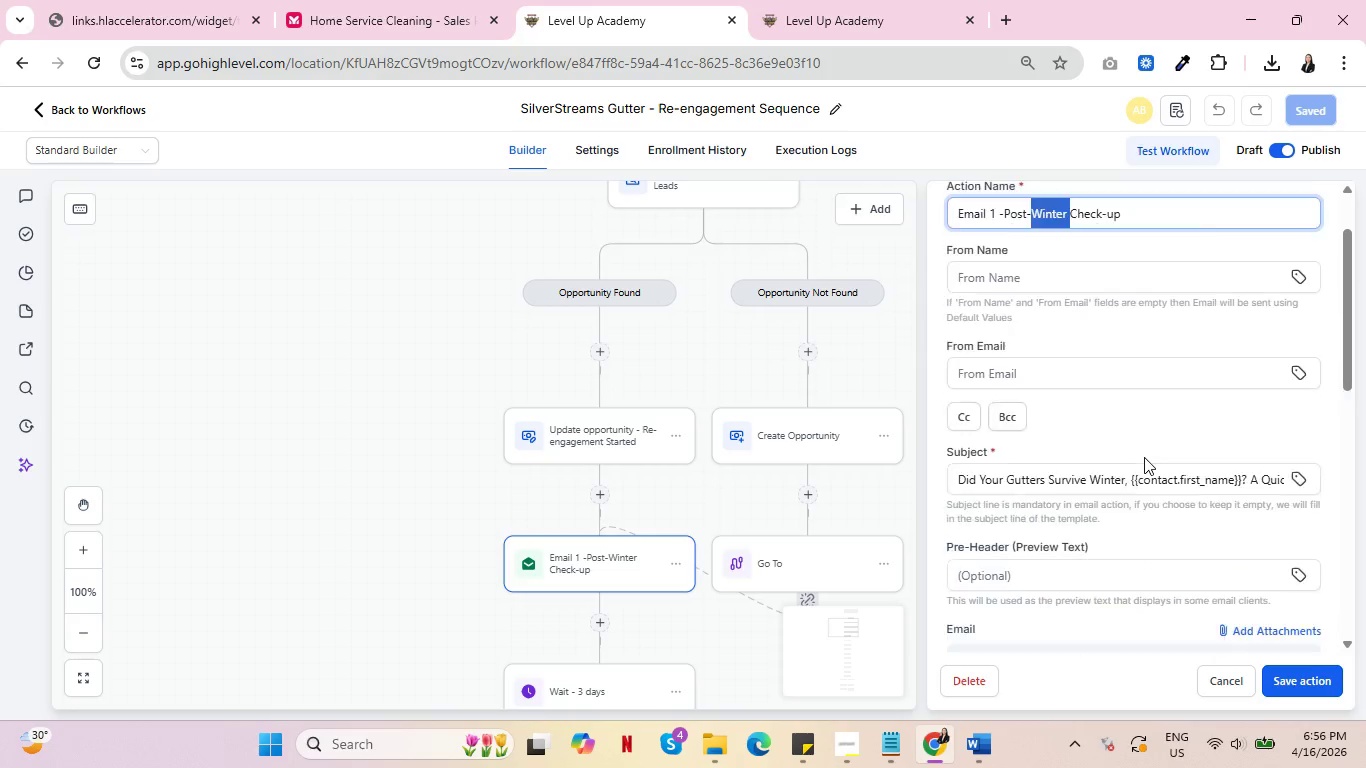 
scroll: coordinate [1144, 457], scroll_direction: up, amount: 3.0
 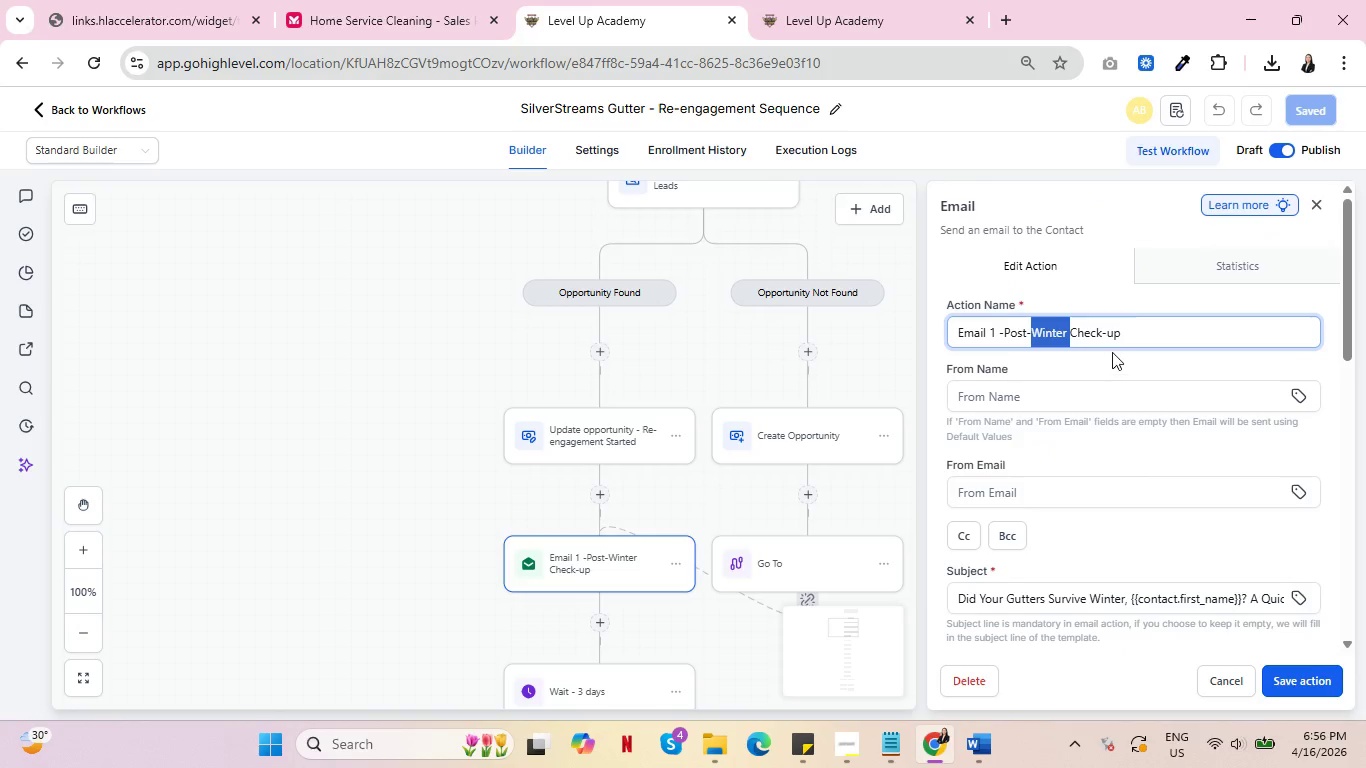 
left_click([1128, 325])
 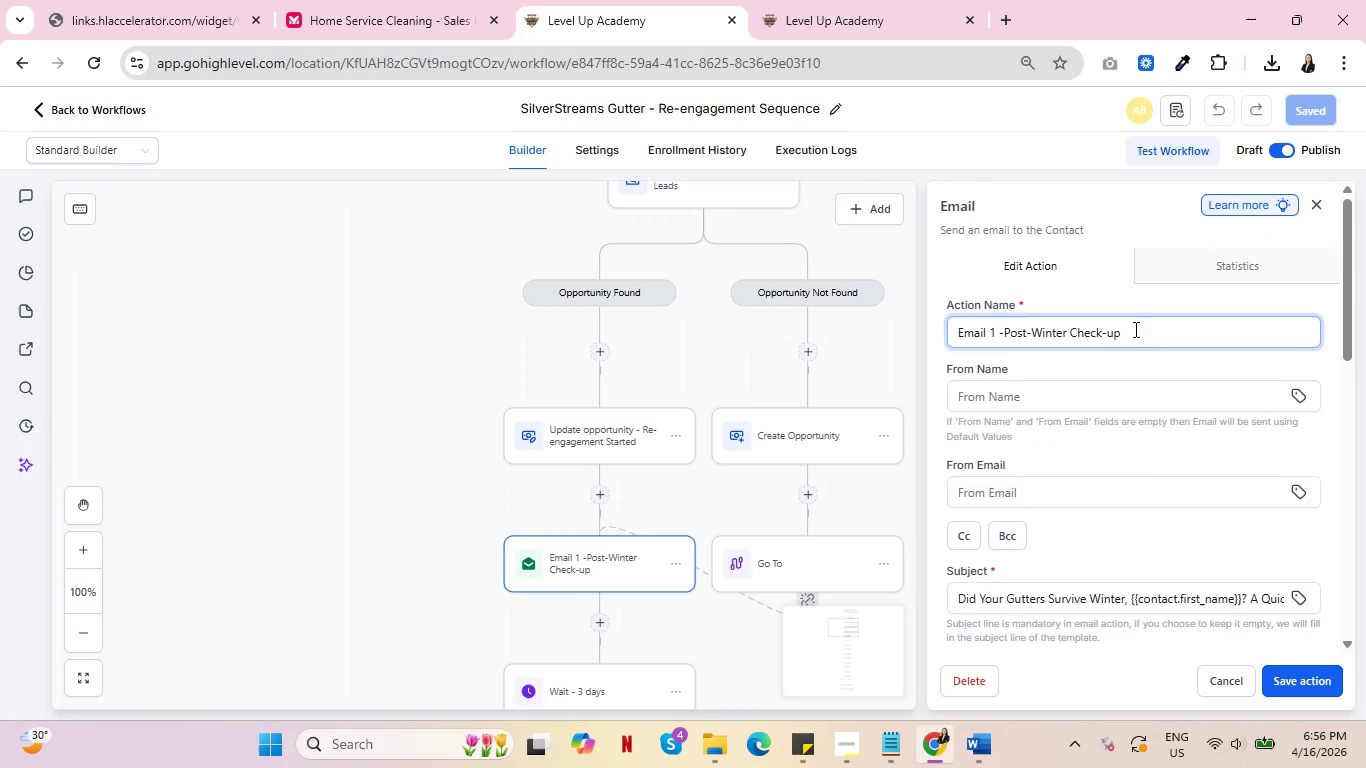 
left_click_drag(start_coordinate=[1134, 329], to_coordinate=[1116, 329])
 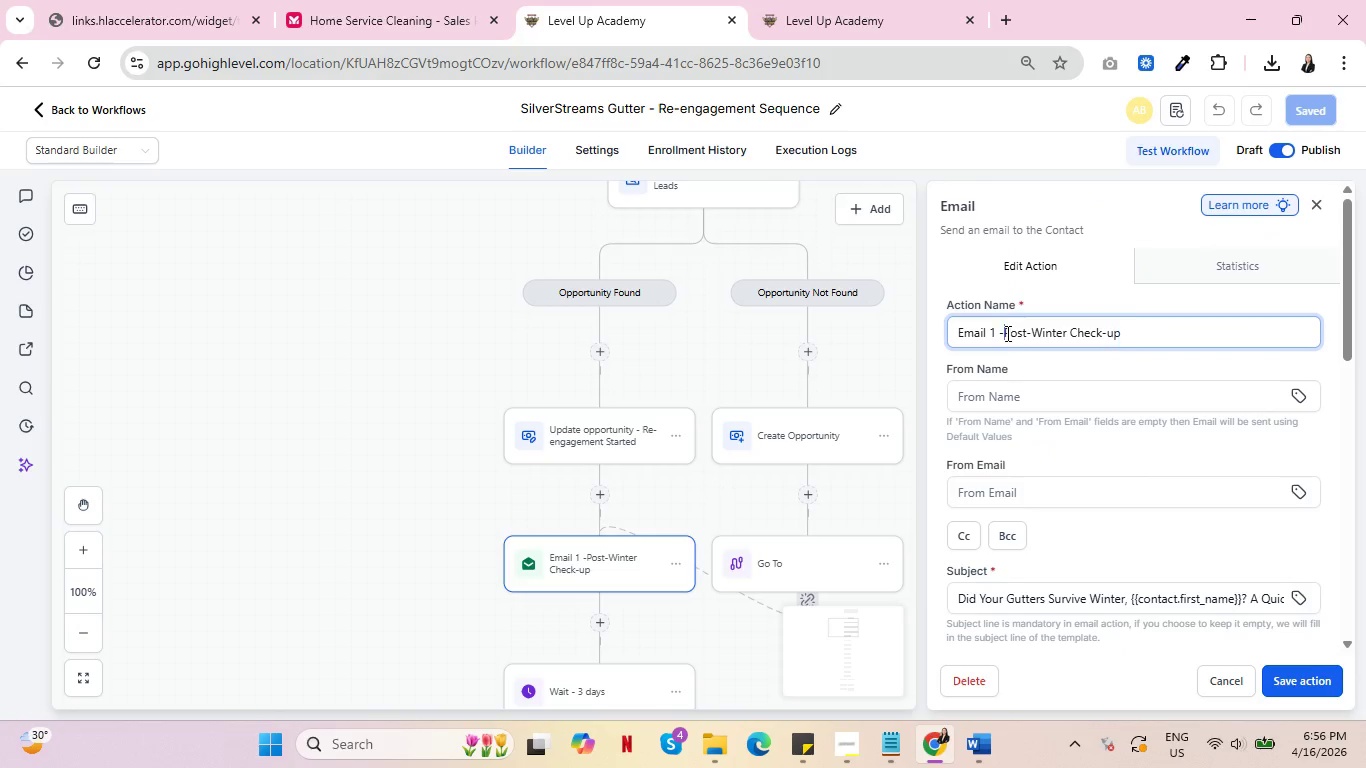 
left_click([1006, 333])
 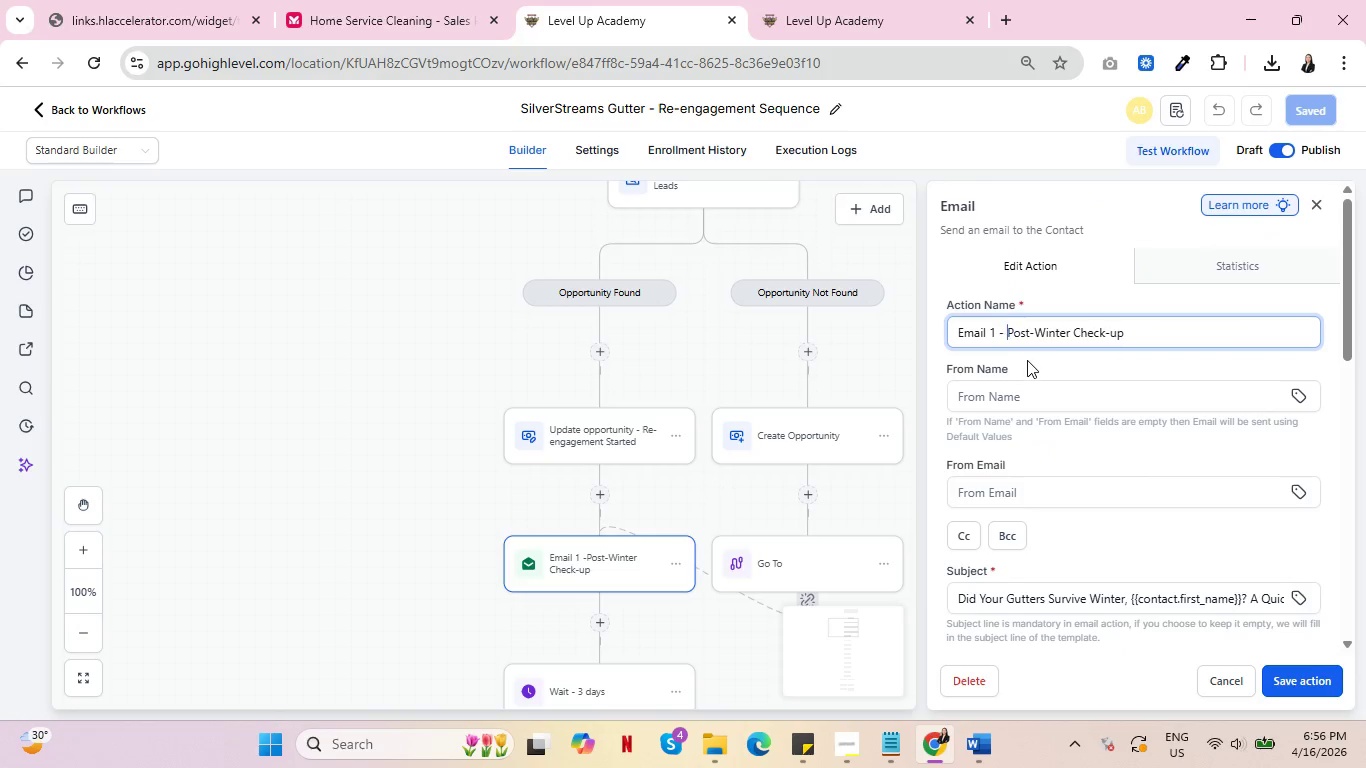 
key(Space)
 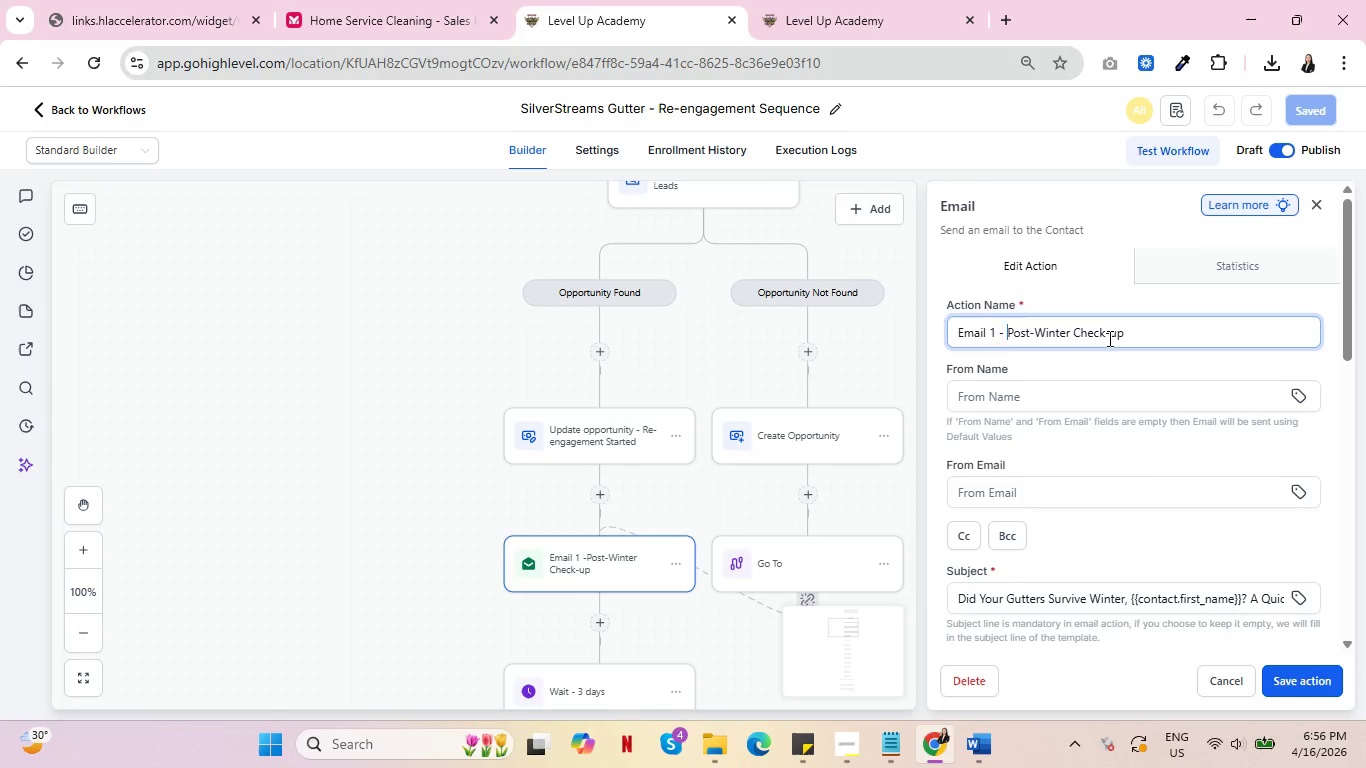 
left_click([1108, 338])
 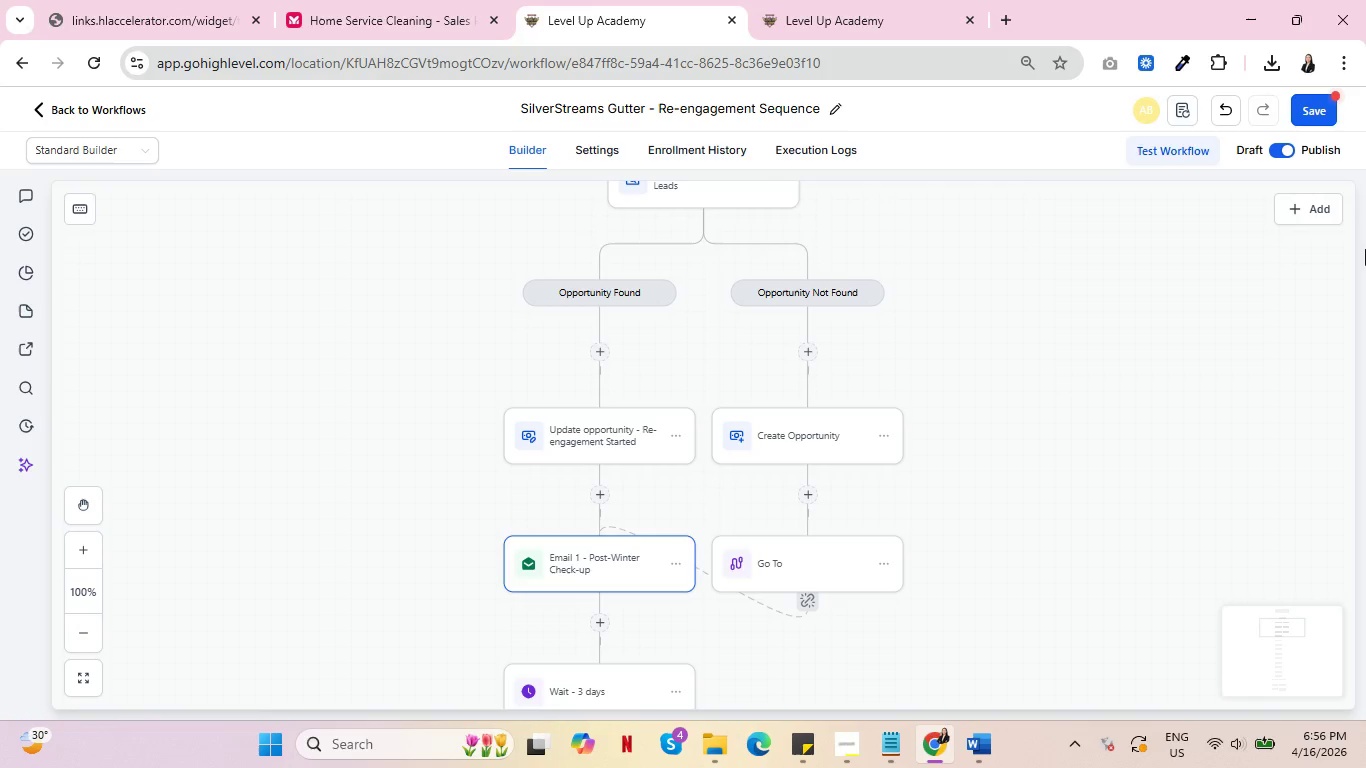 
left_click([1319, 107])
 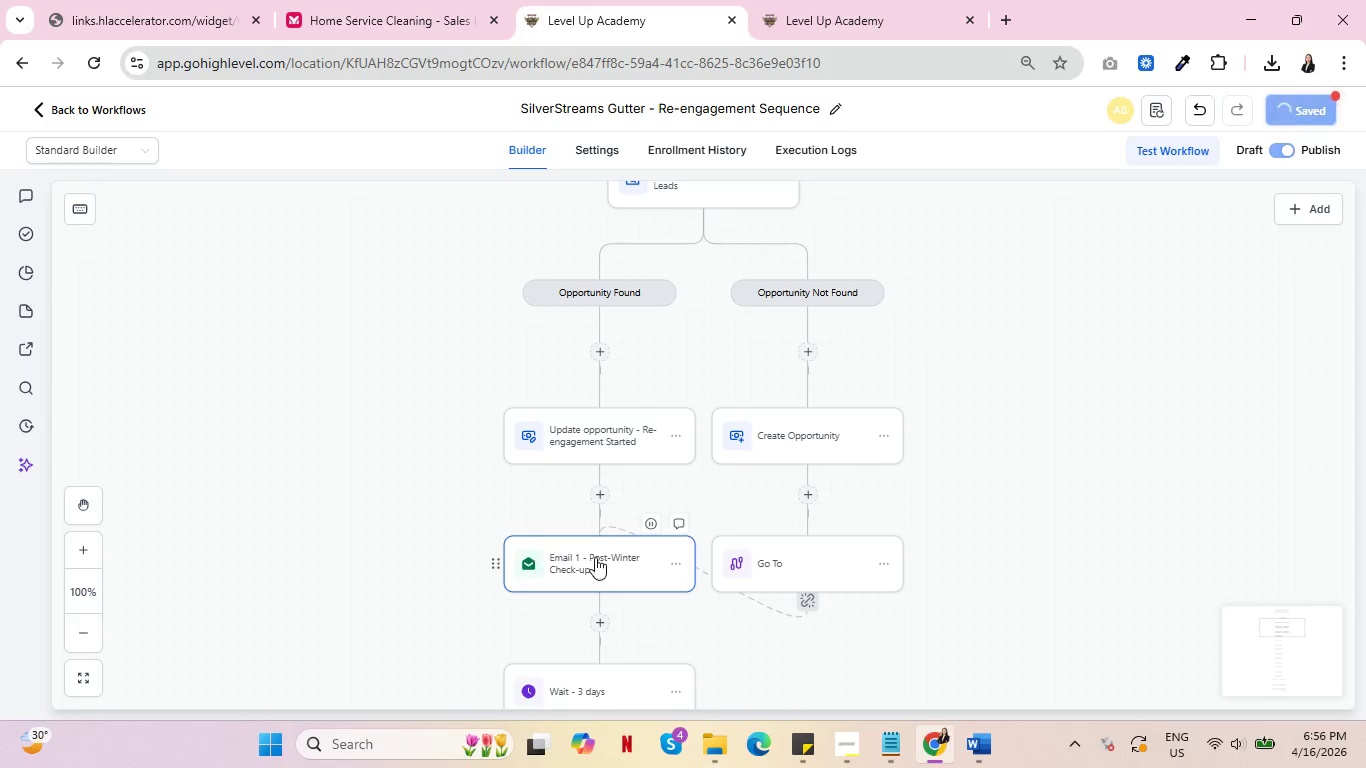 
left_click([598, 558])
 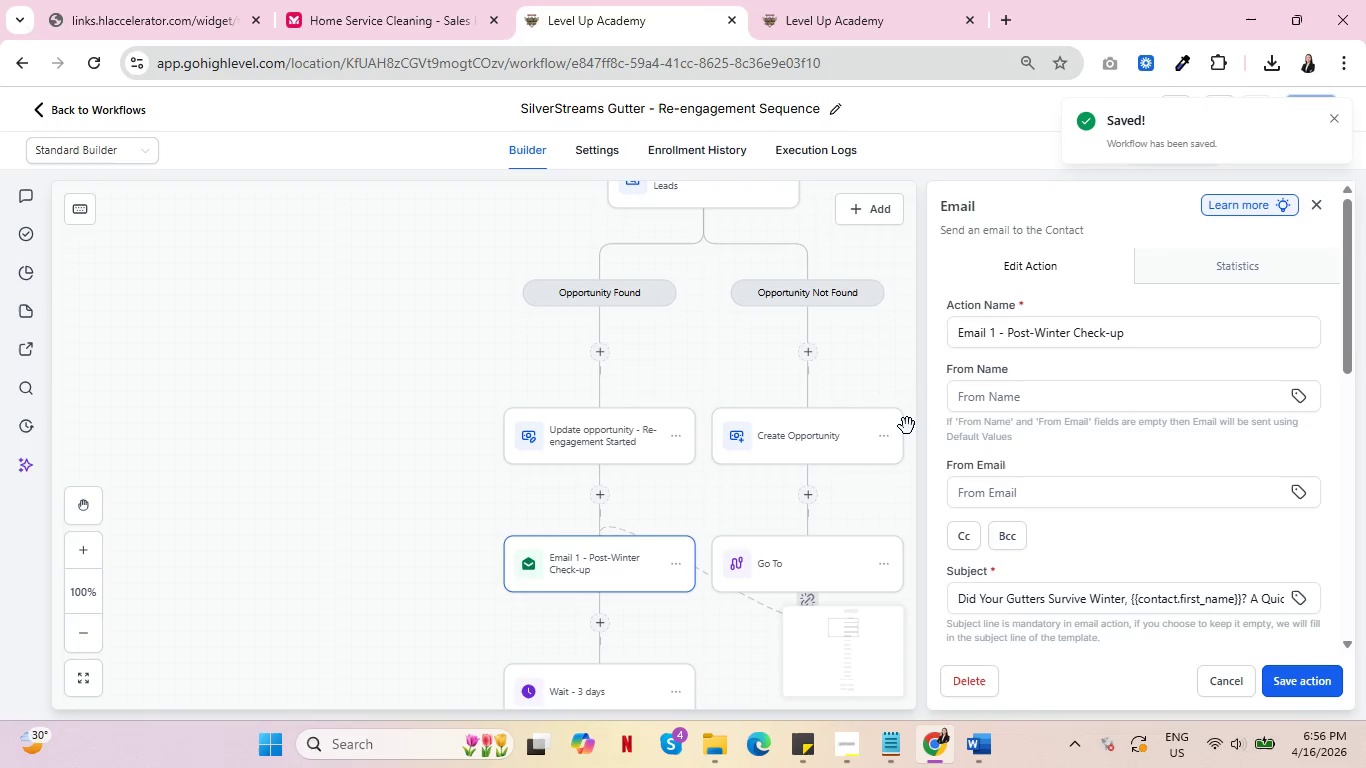 
key(Alt+AltLeft)
 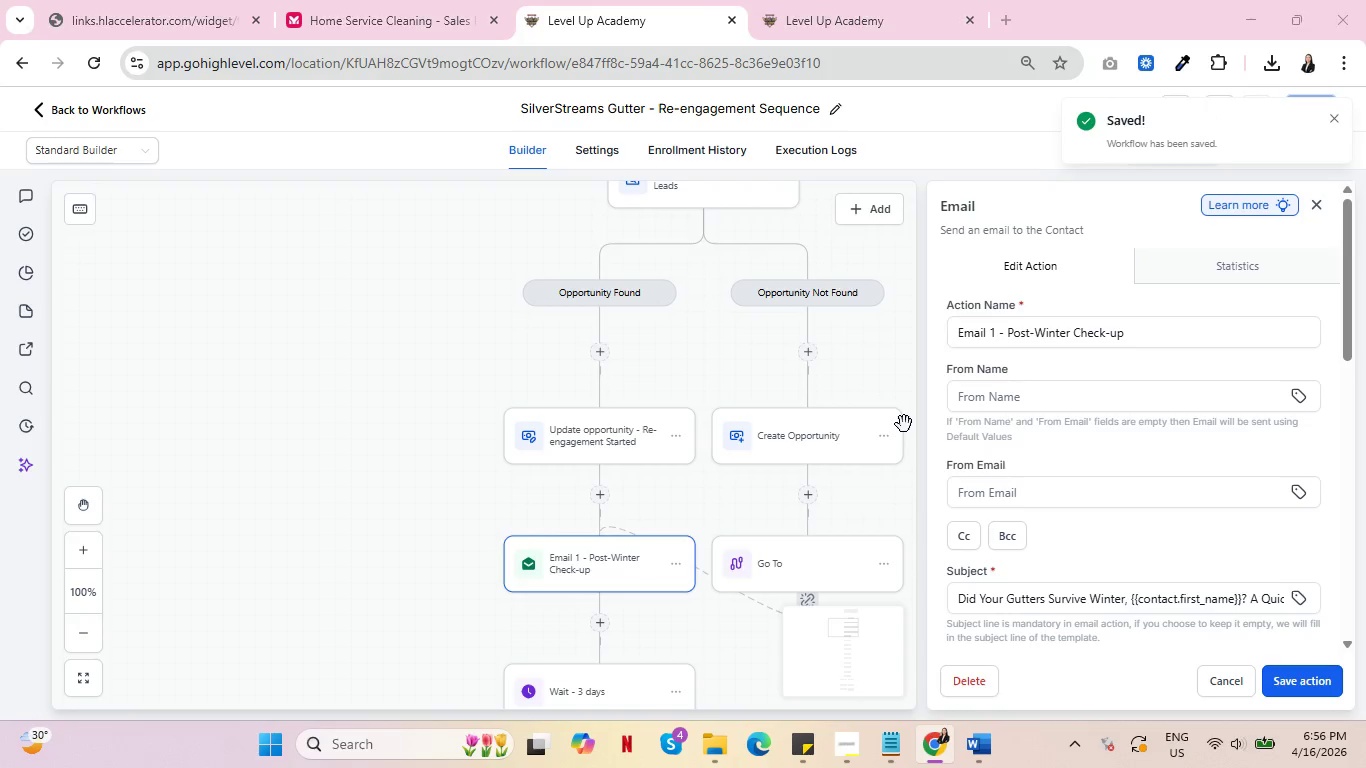 
key(Alt+Tab)
 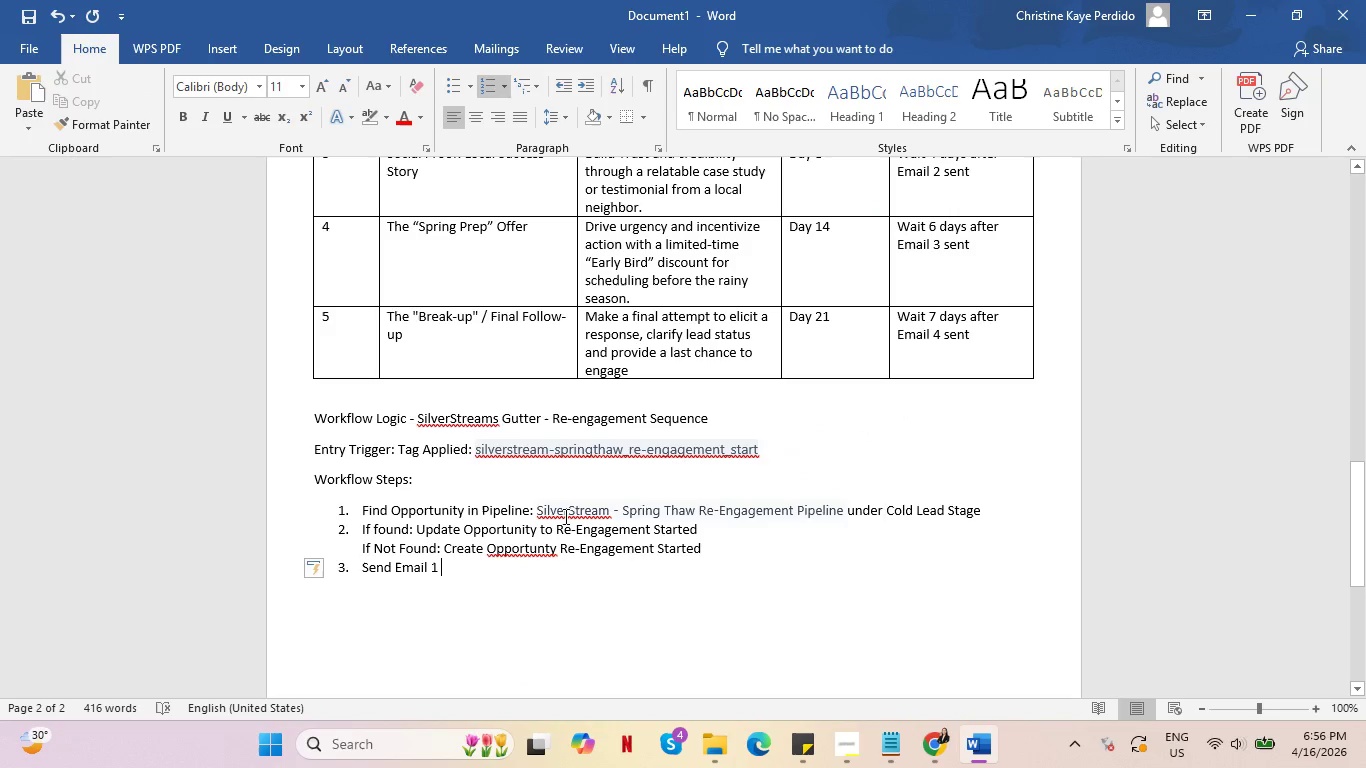 
scroll: coordinate [812, 489], scroll_direction: up, amount: 3.0
 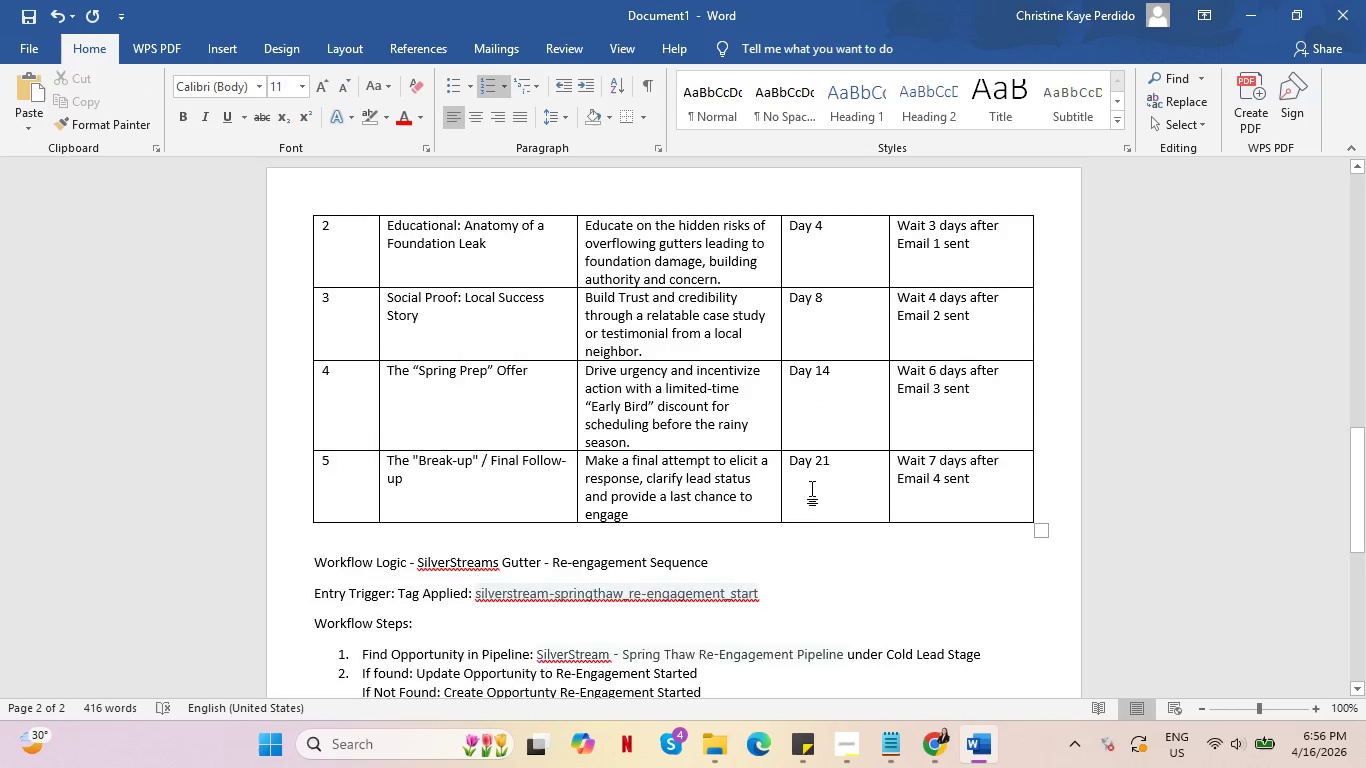 
scroll: coordinate [812, 489], scroll_direction: down, amount: 4.0
 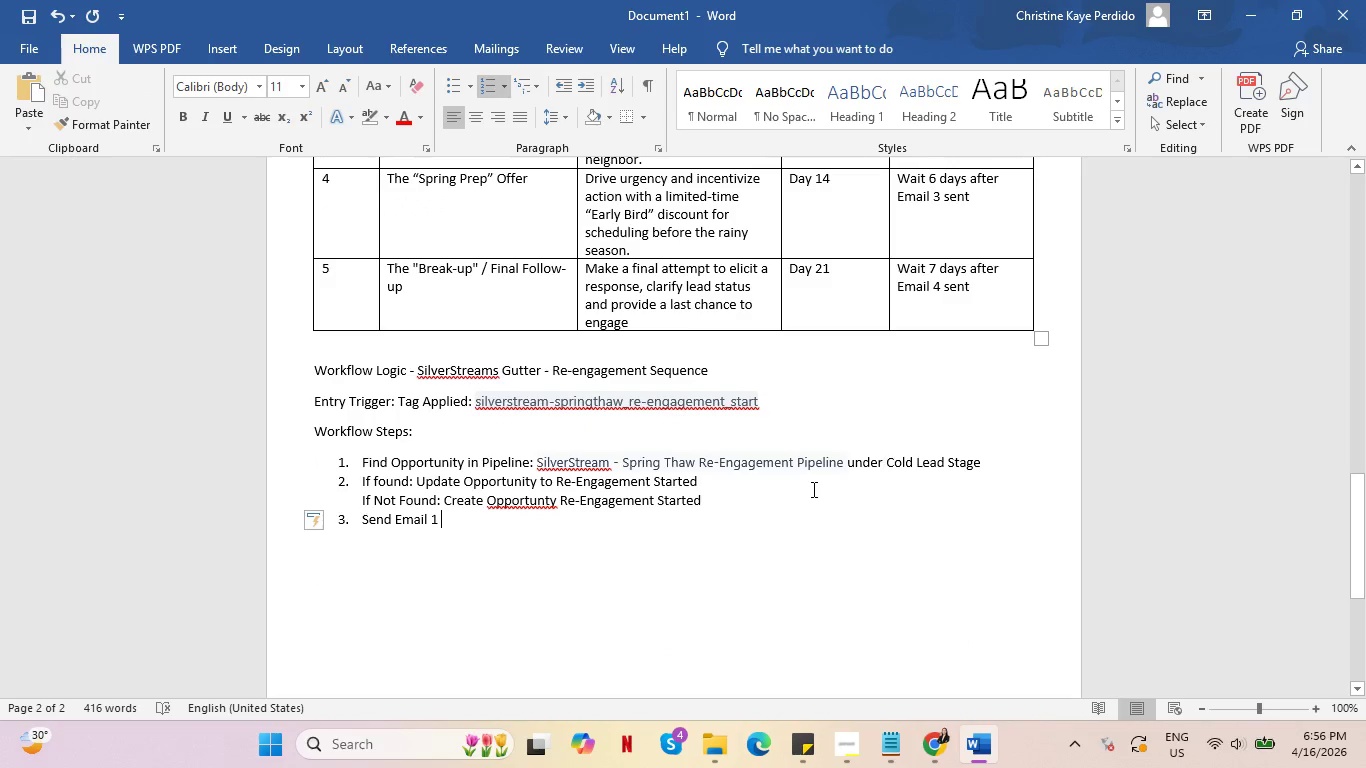 
key(Backspace)
 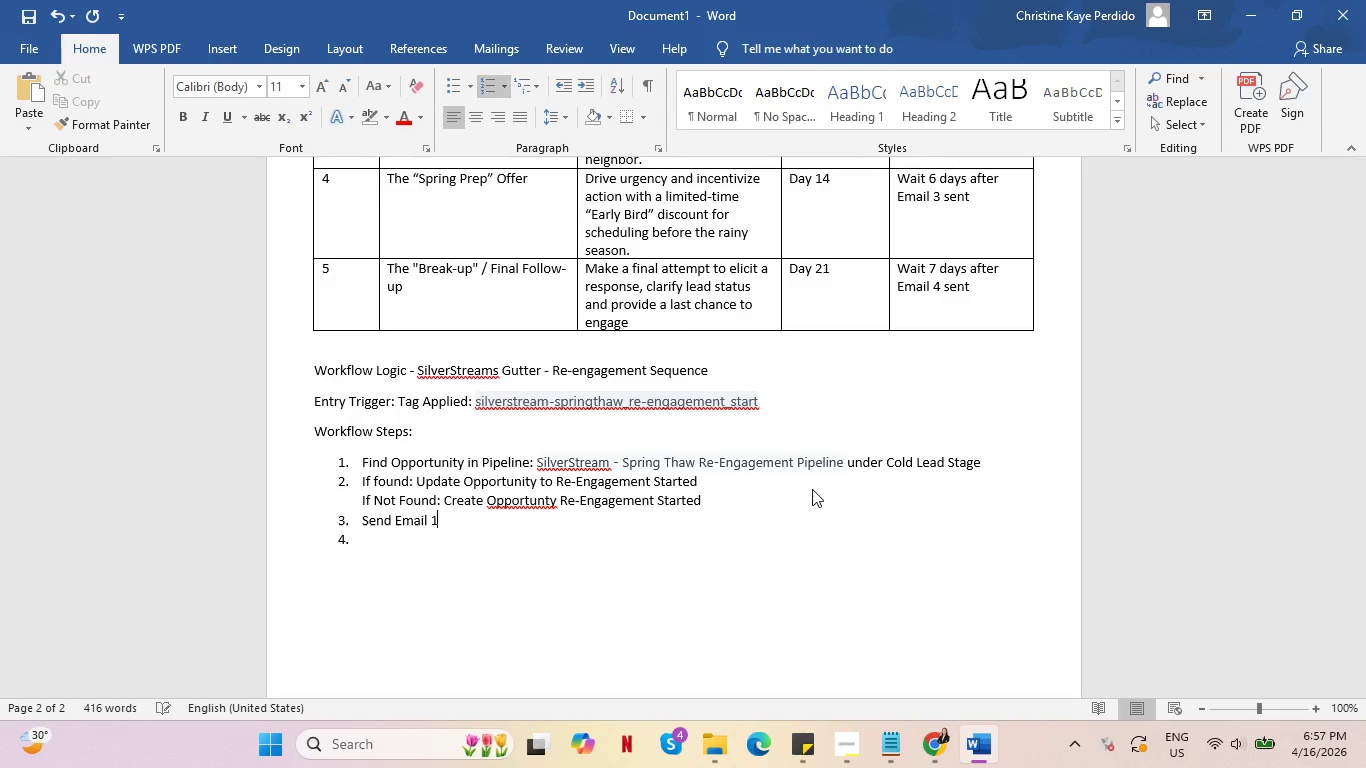 
key(Enter)
 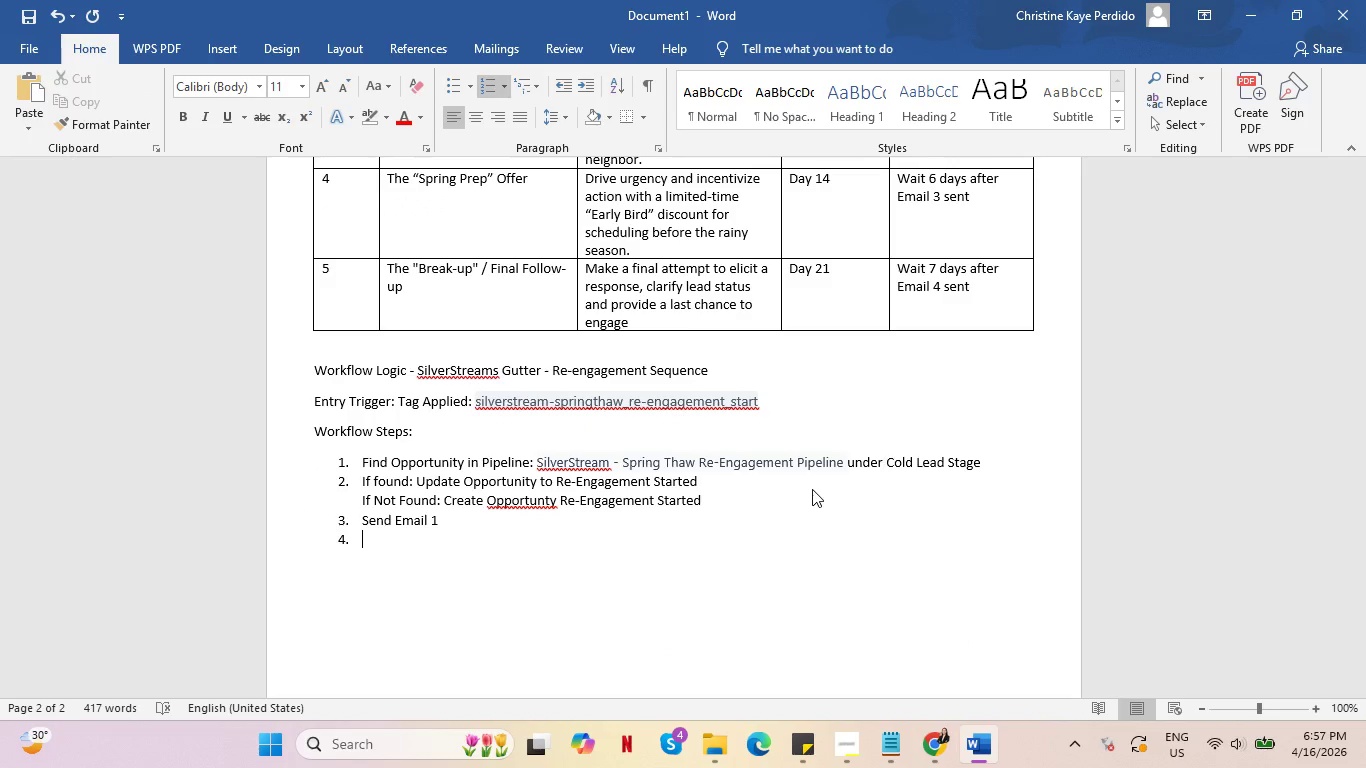 
scroll: coordinate [676, 298], scroll_direction: up, amount: 12.0
 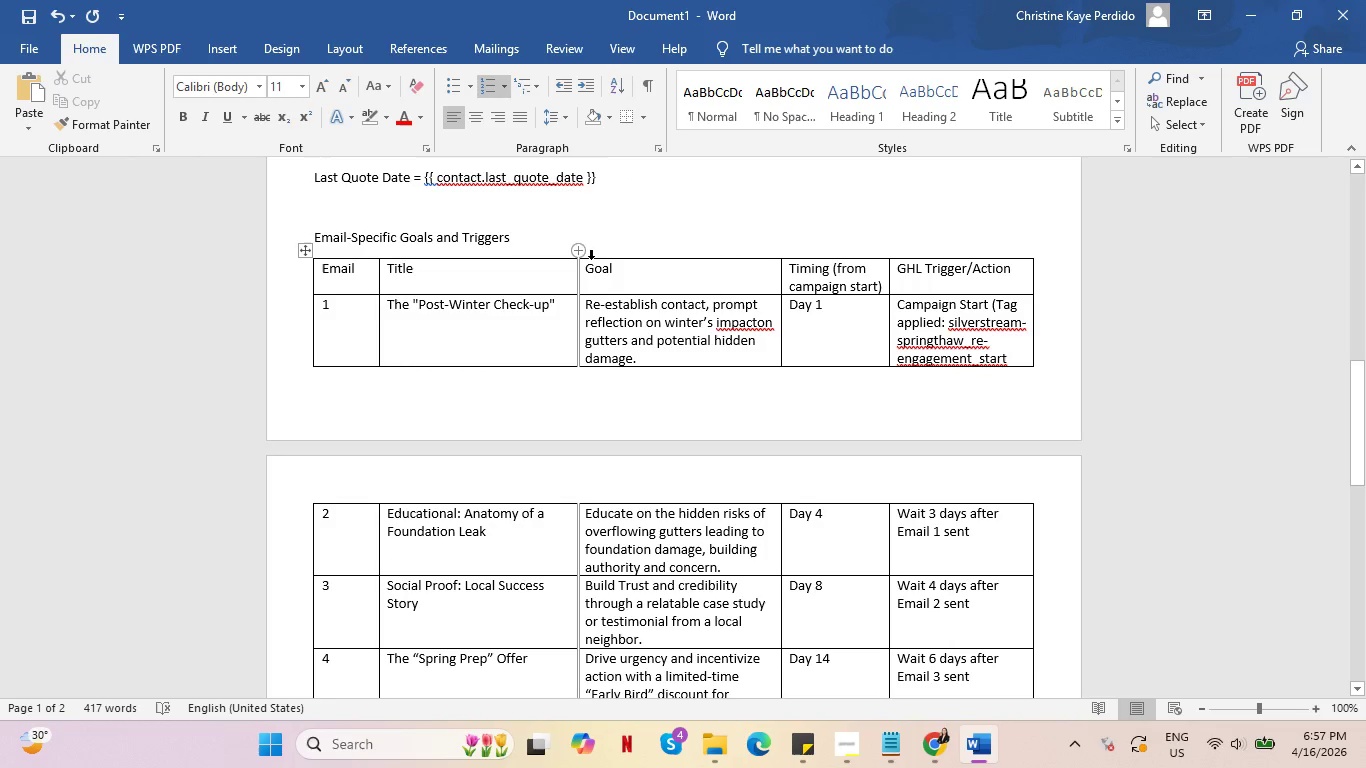 
left_click([575, 253])
 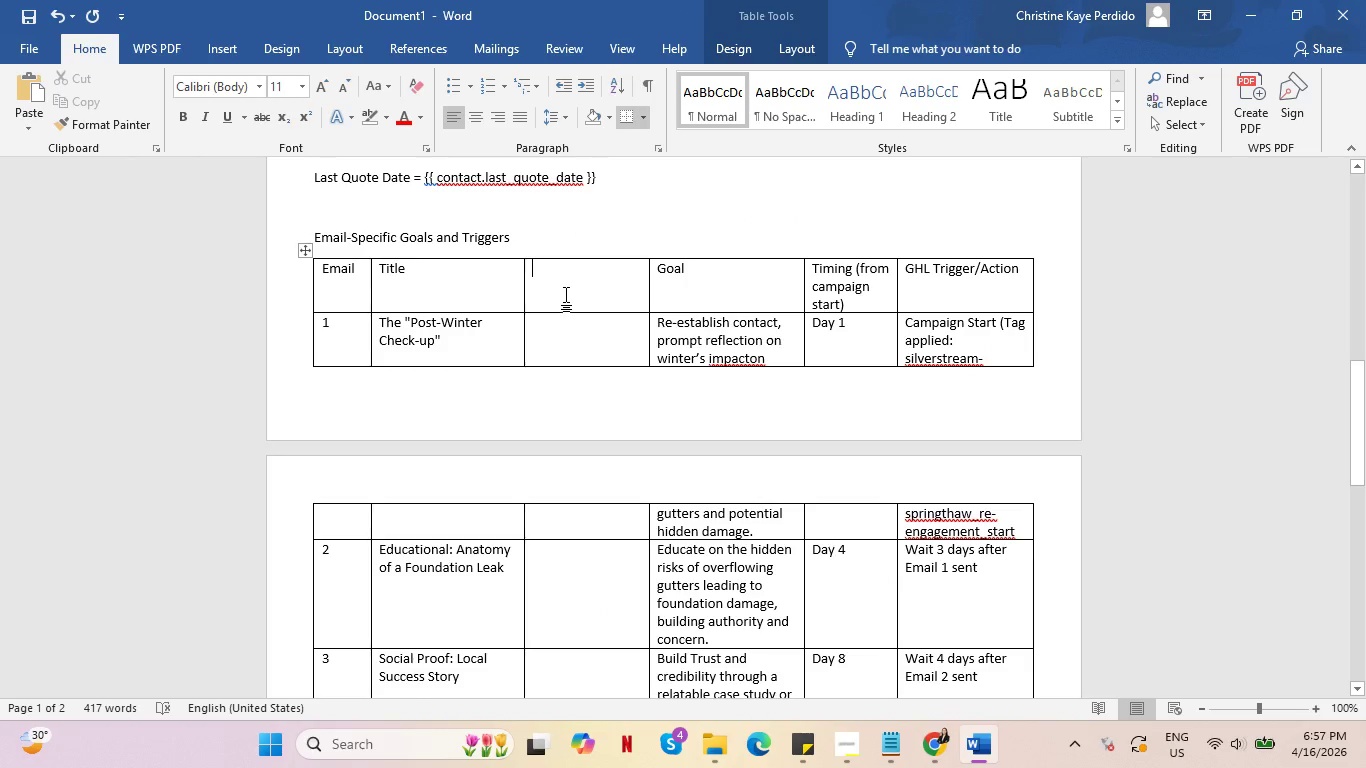 
type(Subject)
 